 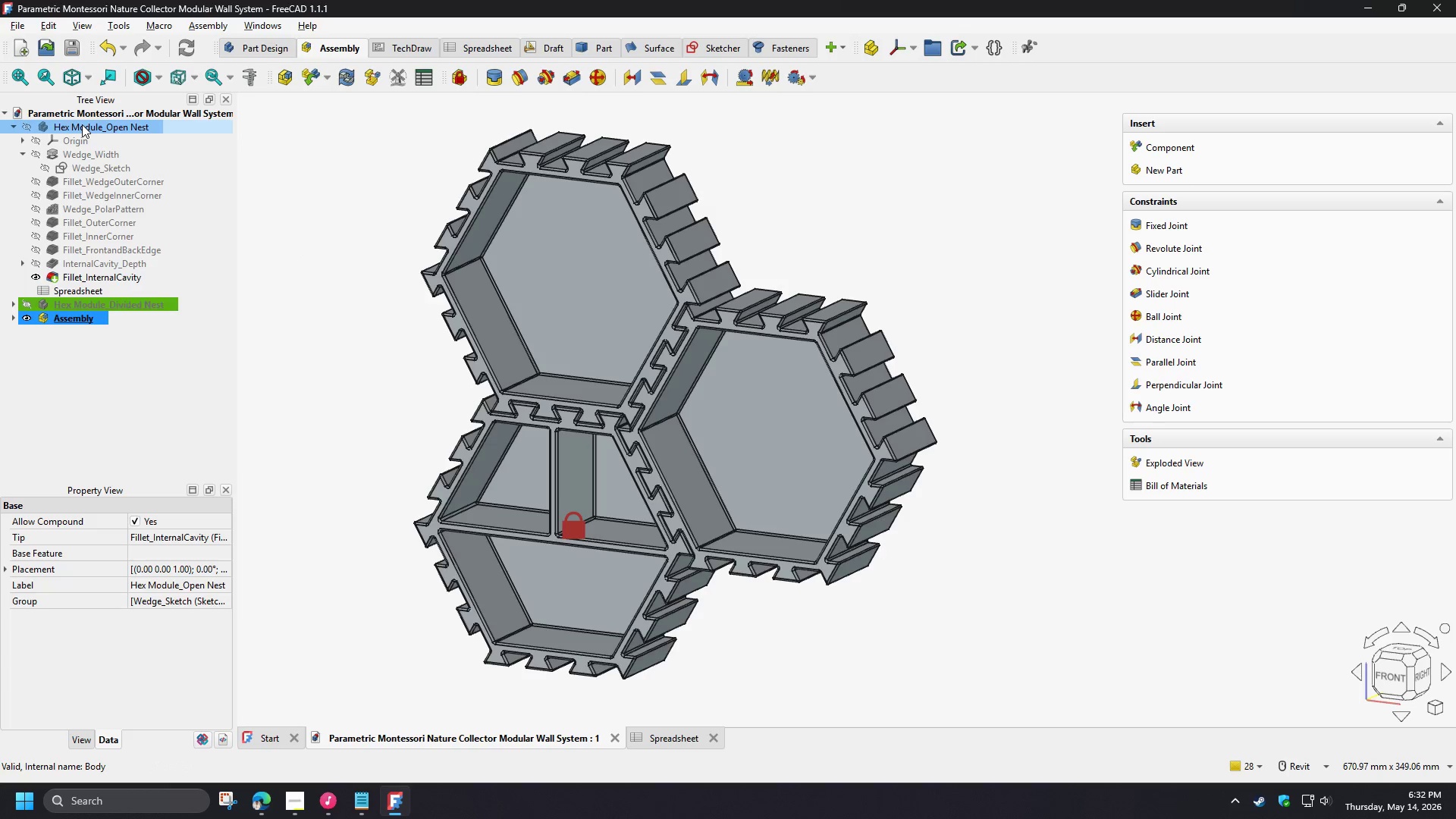 
left_click([23, 27])
 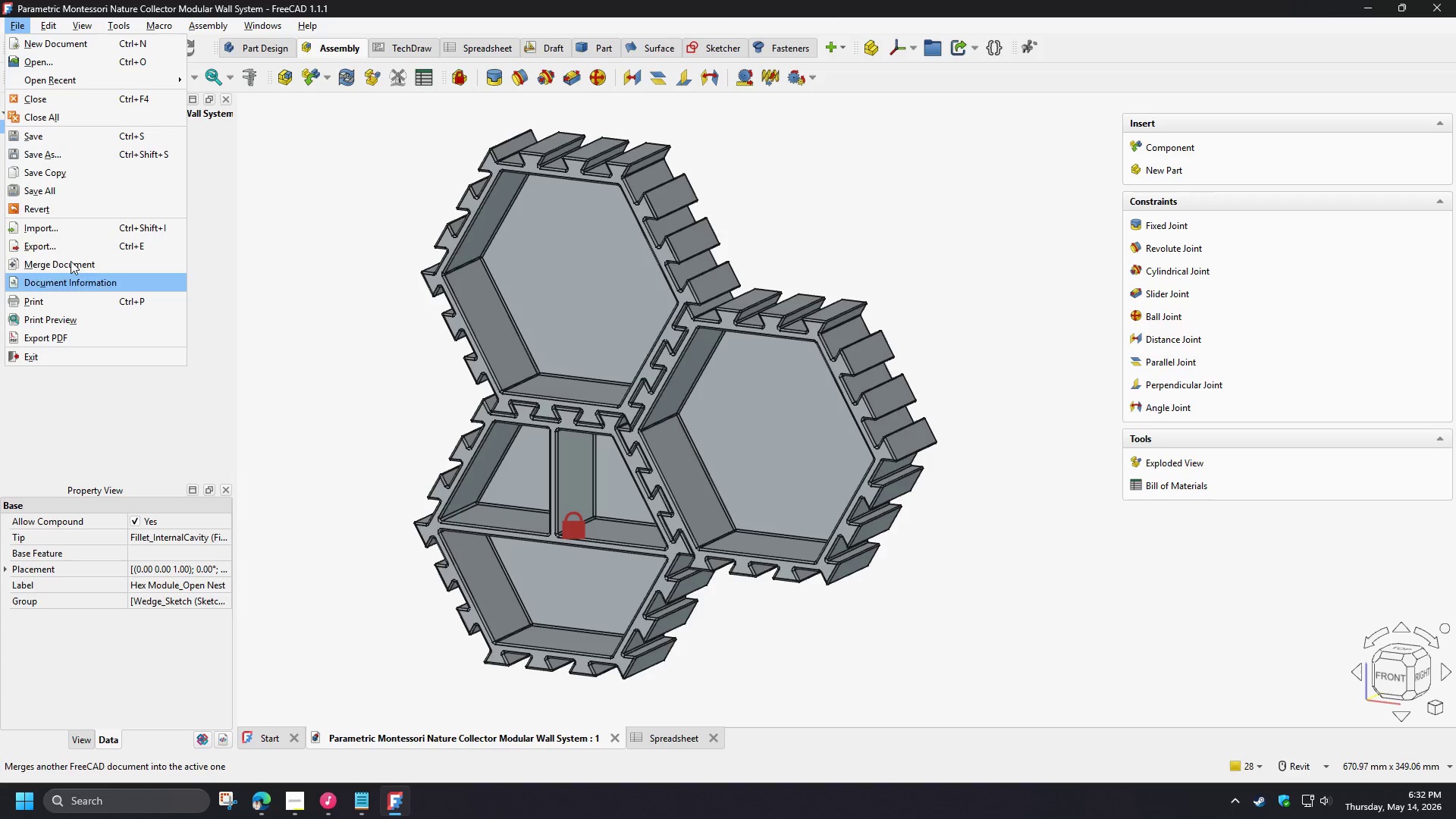 
left_click([61, 243])
 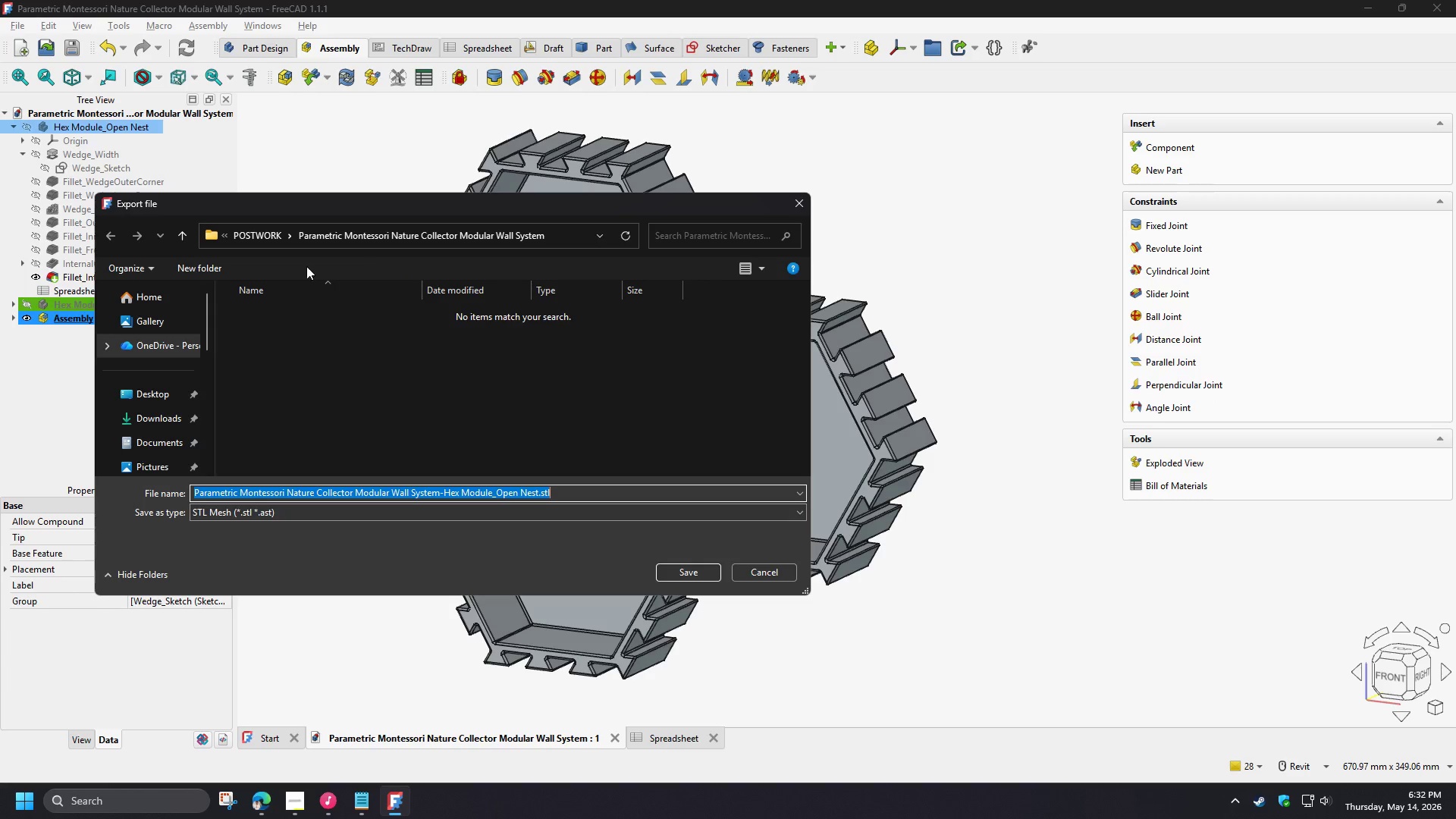 
left_click([266, 236])
 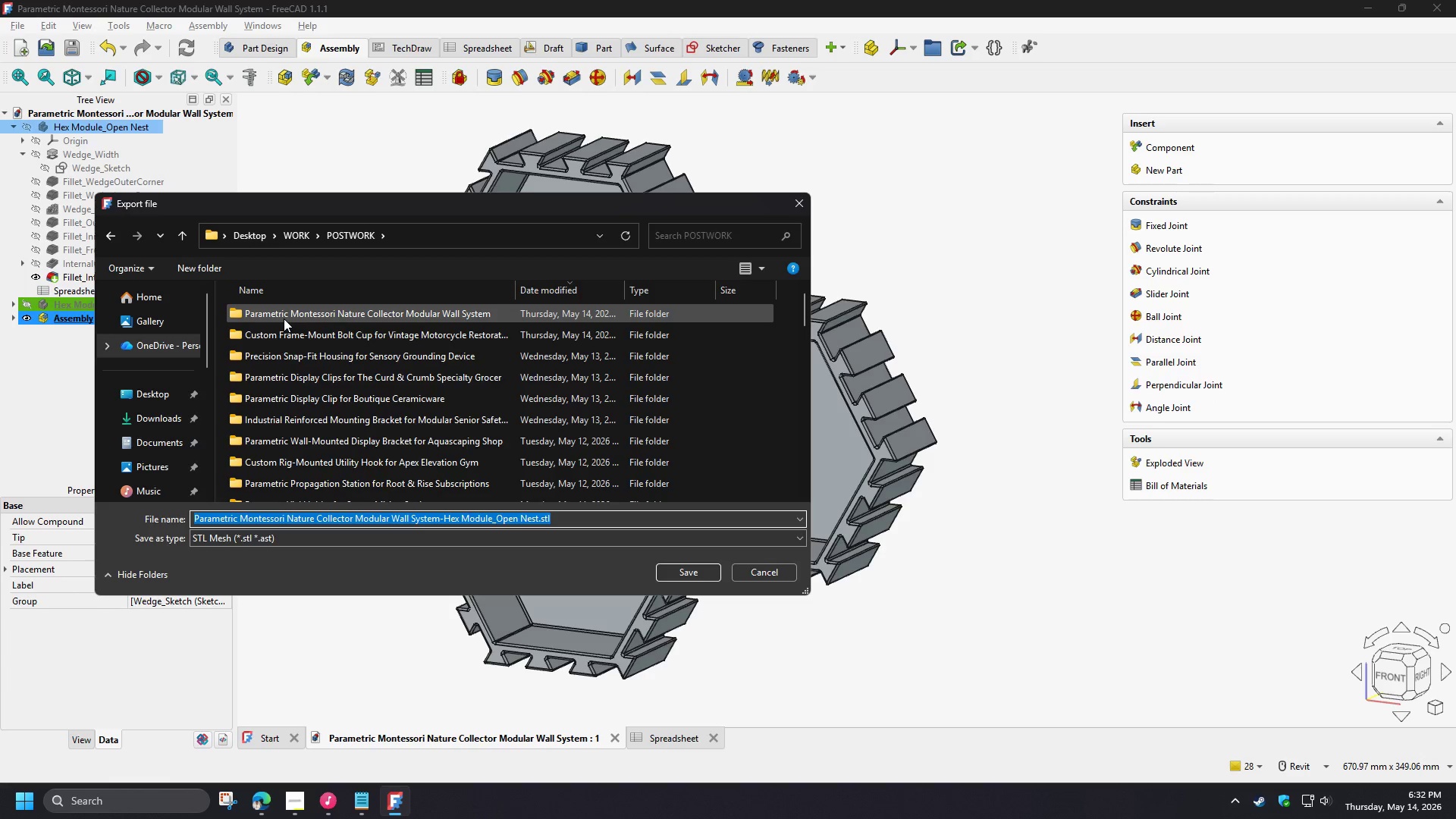 
double_click([284, 318])
 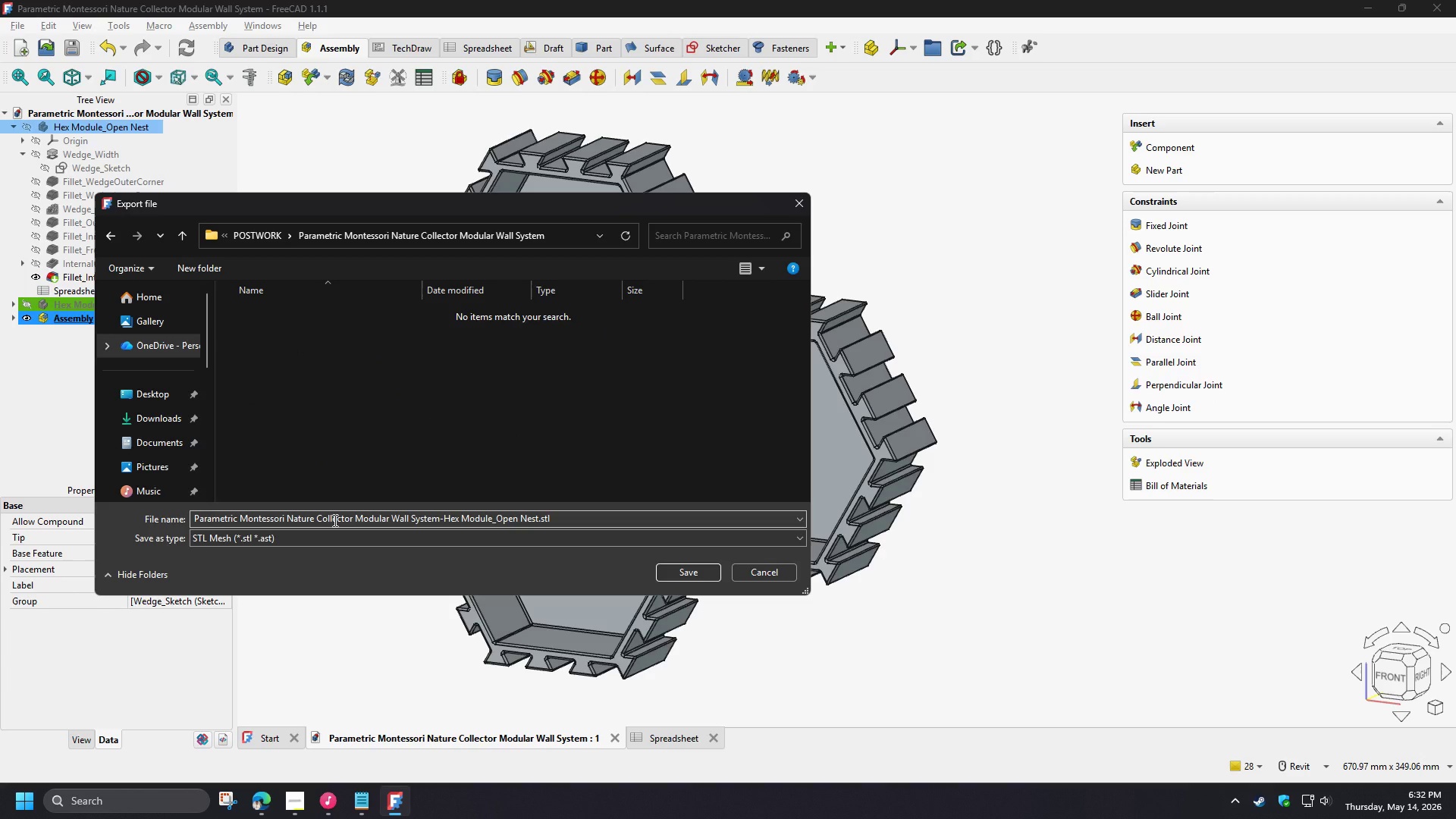 
left_click([334, 520])
 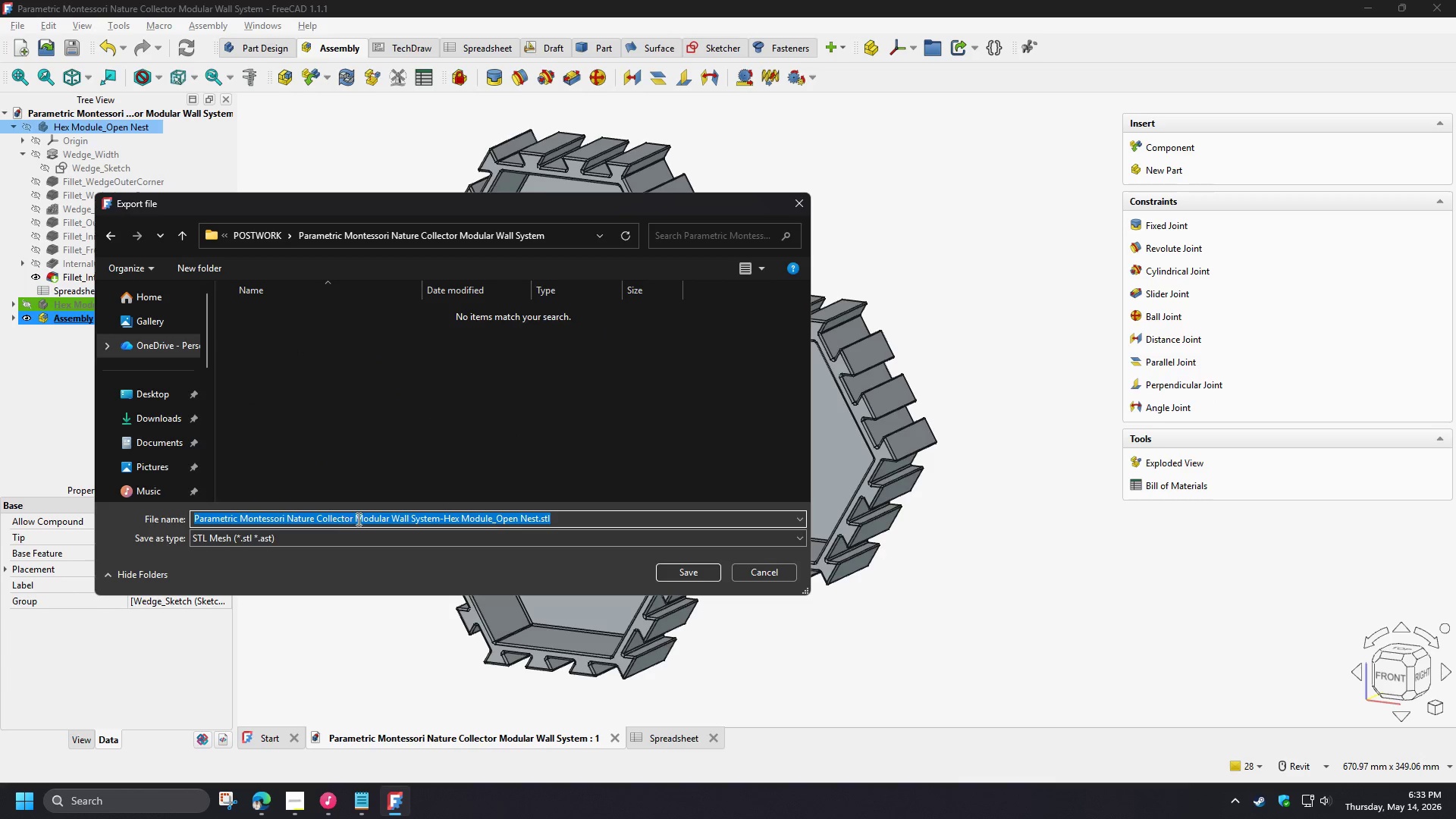 
left_click([358, 519])
 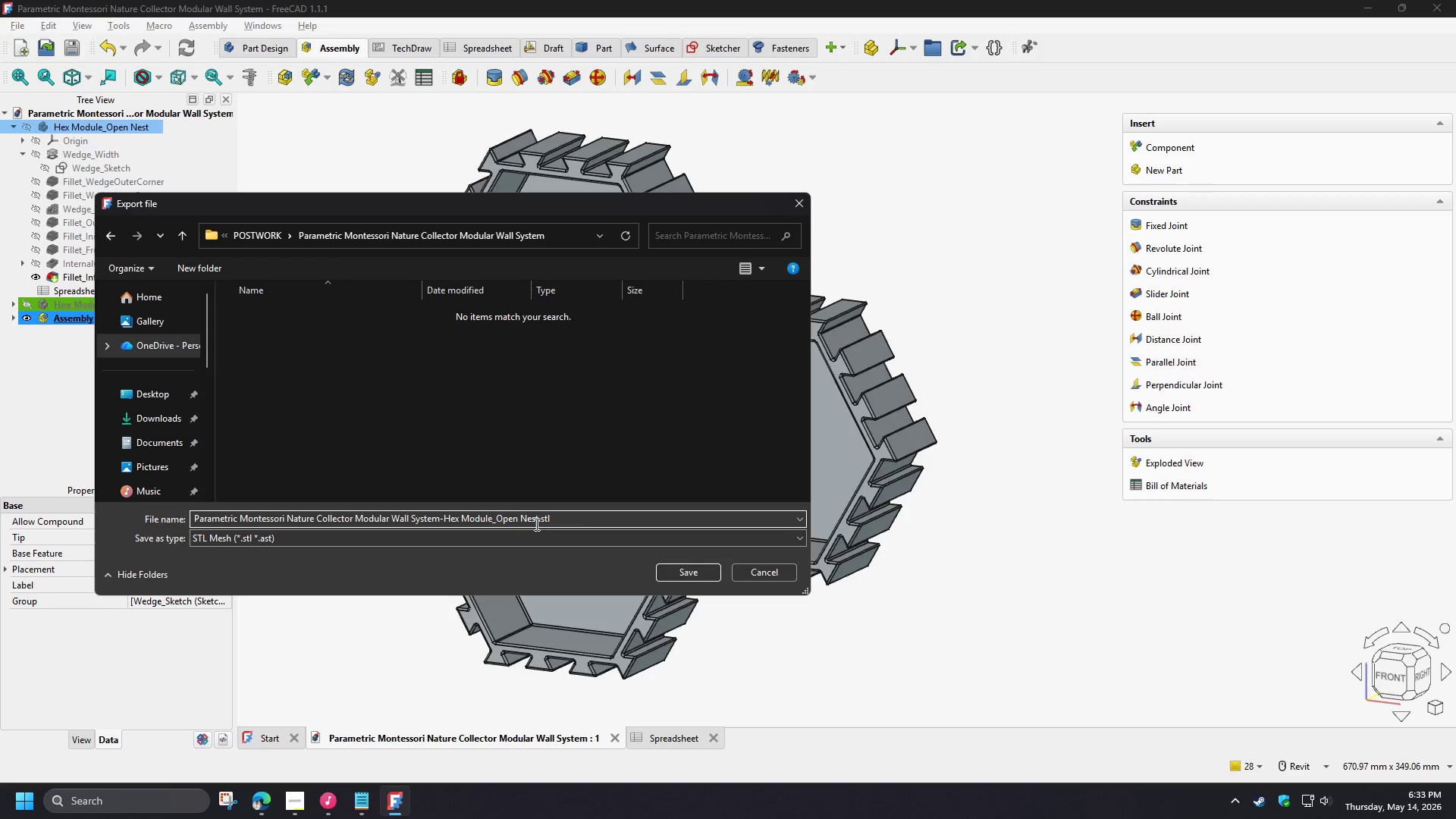 
wait(8.91)
 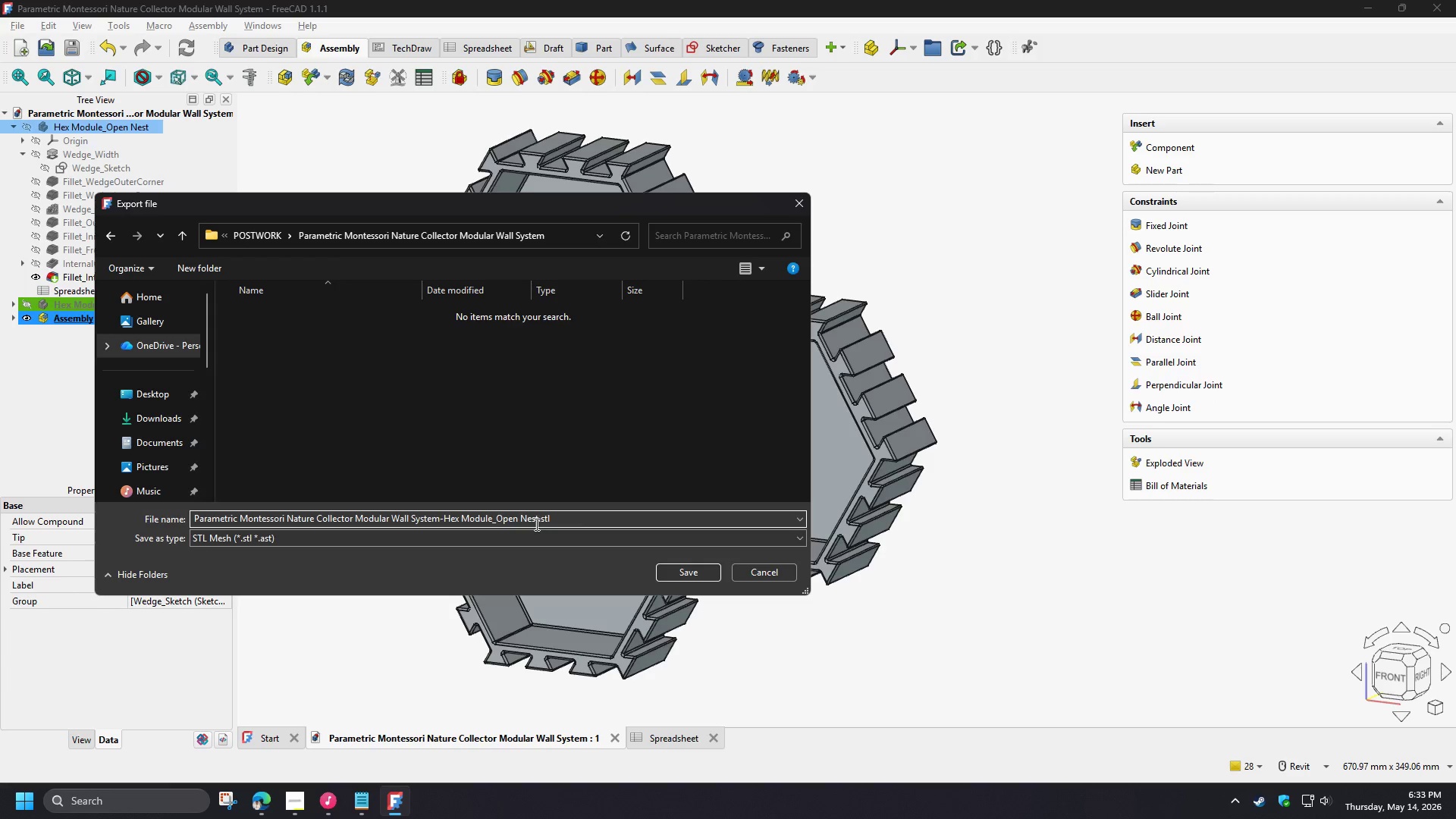 
left_click_drag(start_coordinate=[444, 522], to_coordinate=[157, 485])
 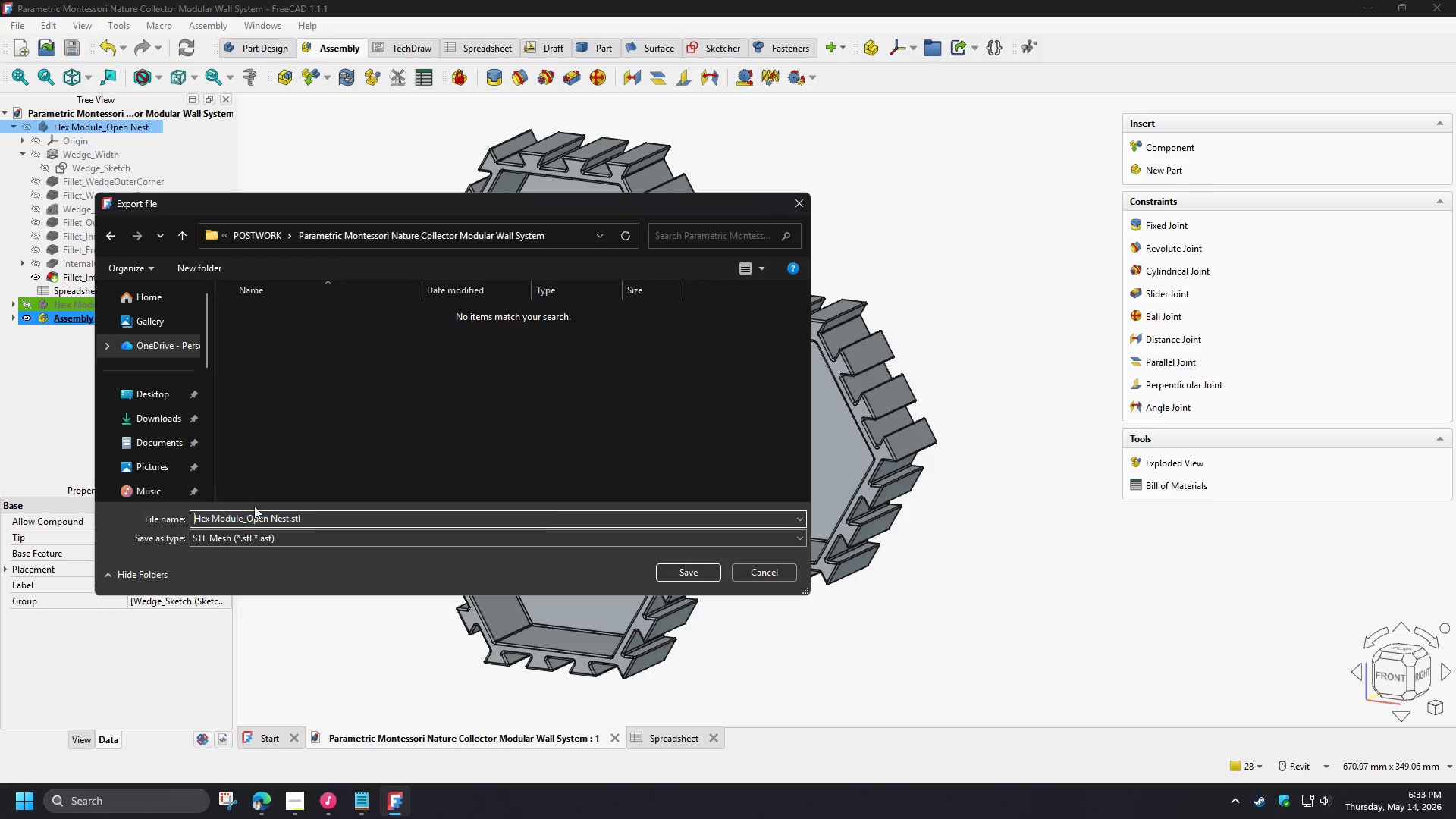 
key(Backspace)
key(Backspace)
key(Backspace)
type(_STL file)
 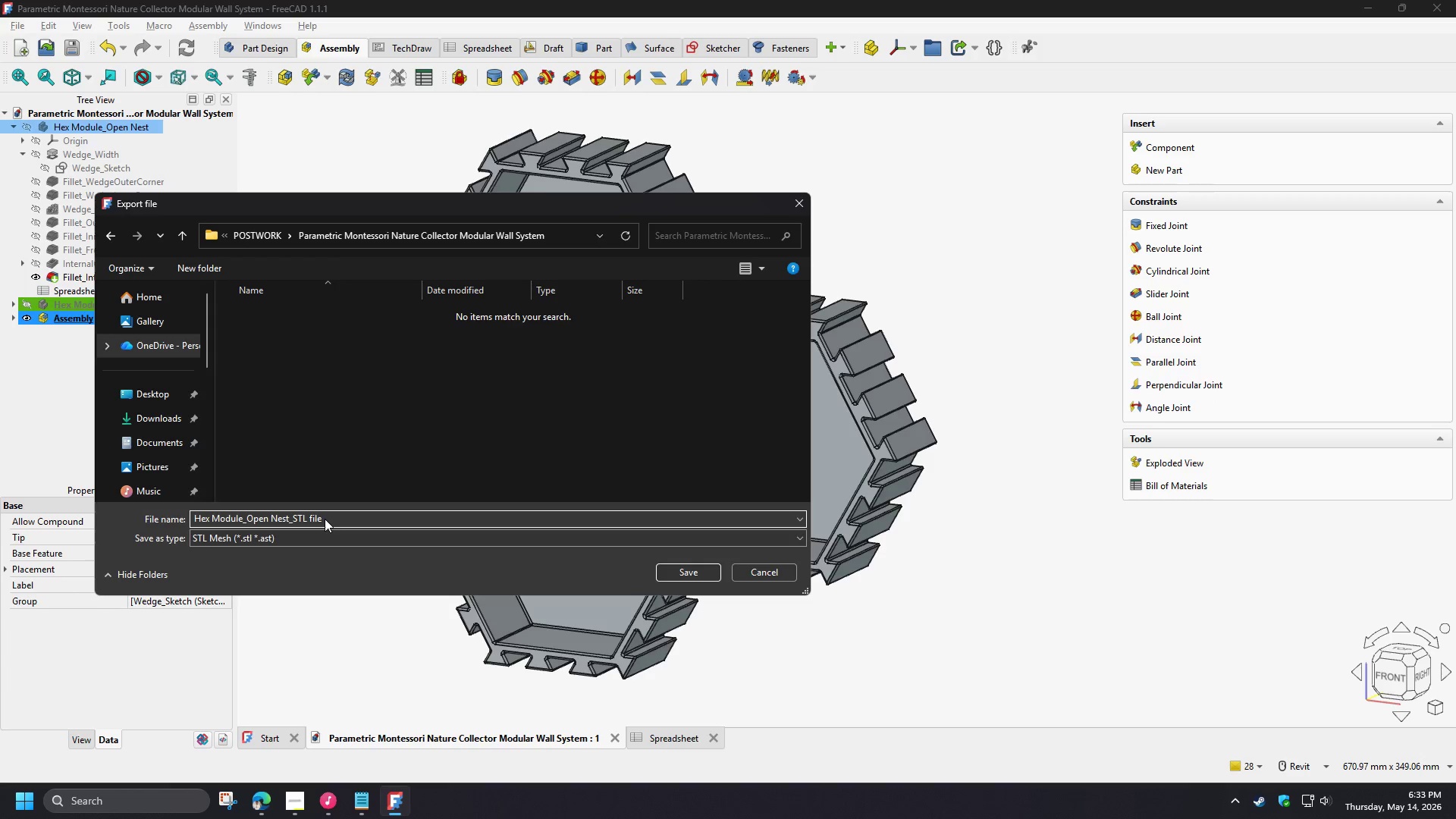 
left_click_drag(start_coordinate=[290, 518], to_coordinate=[325, 519])
 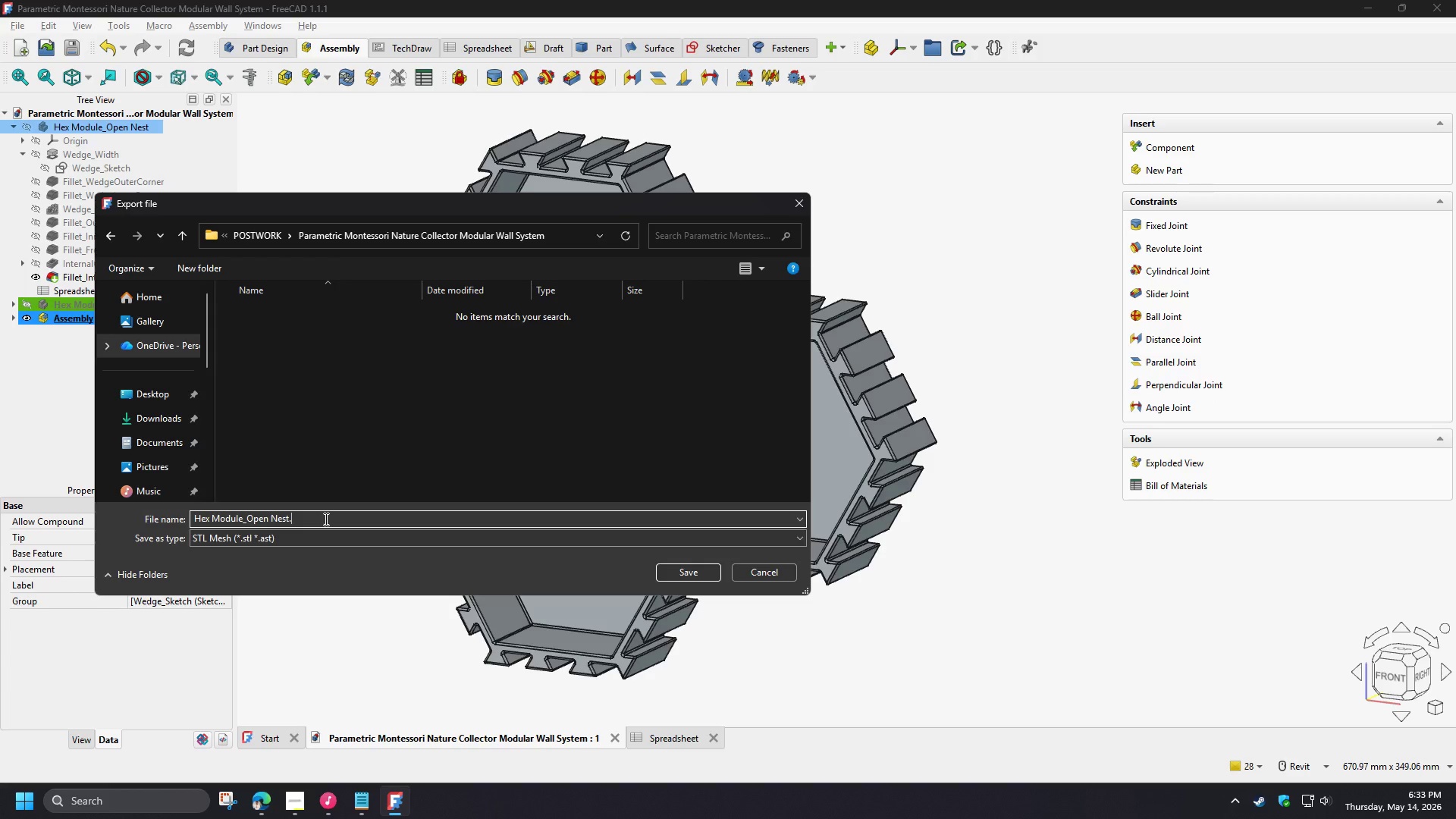 
left_click([688, 572])
 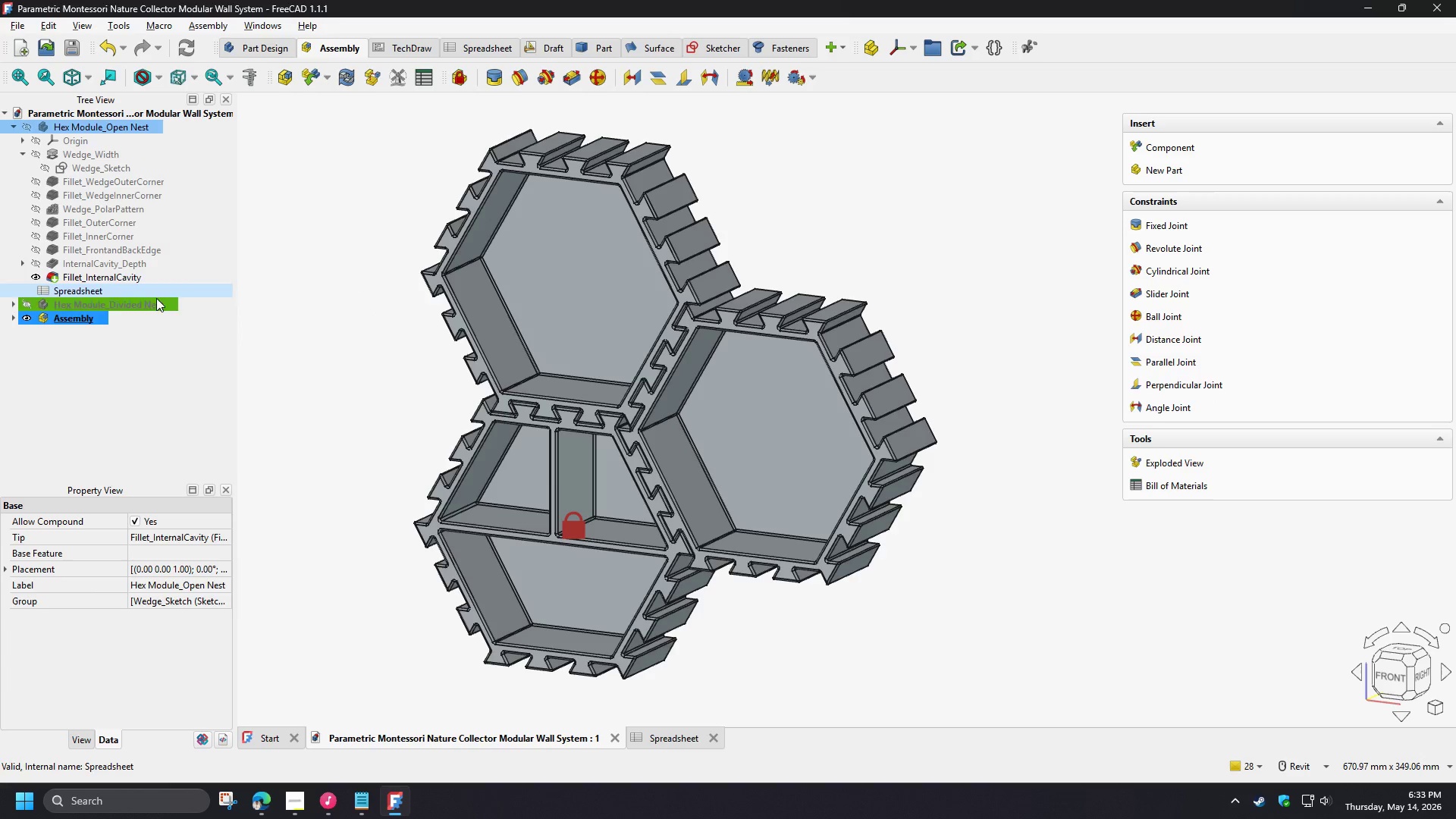 
left_click([183, 303])
 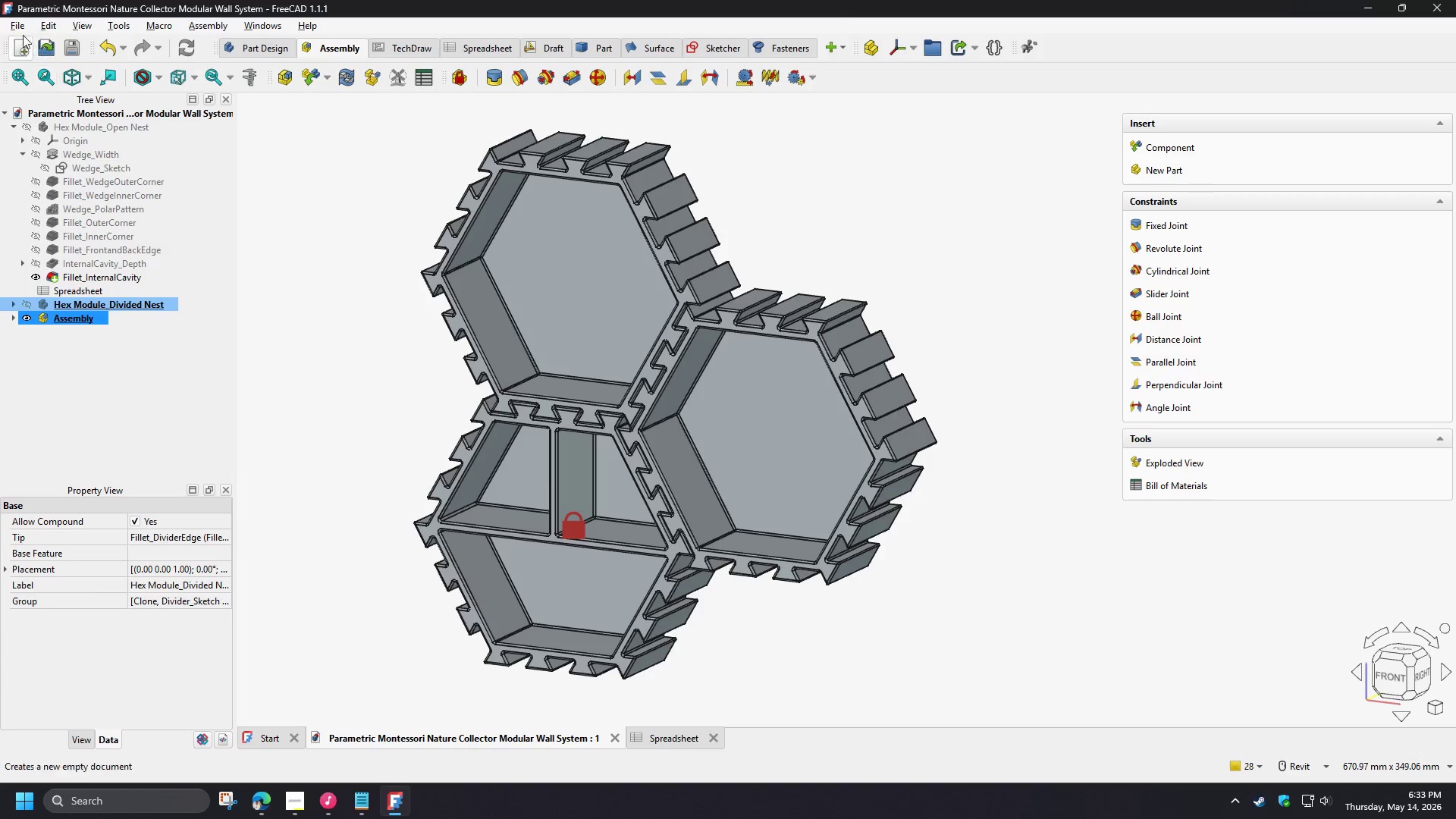 
left_click([20, 28])
 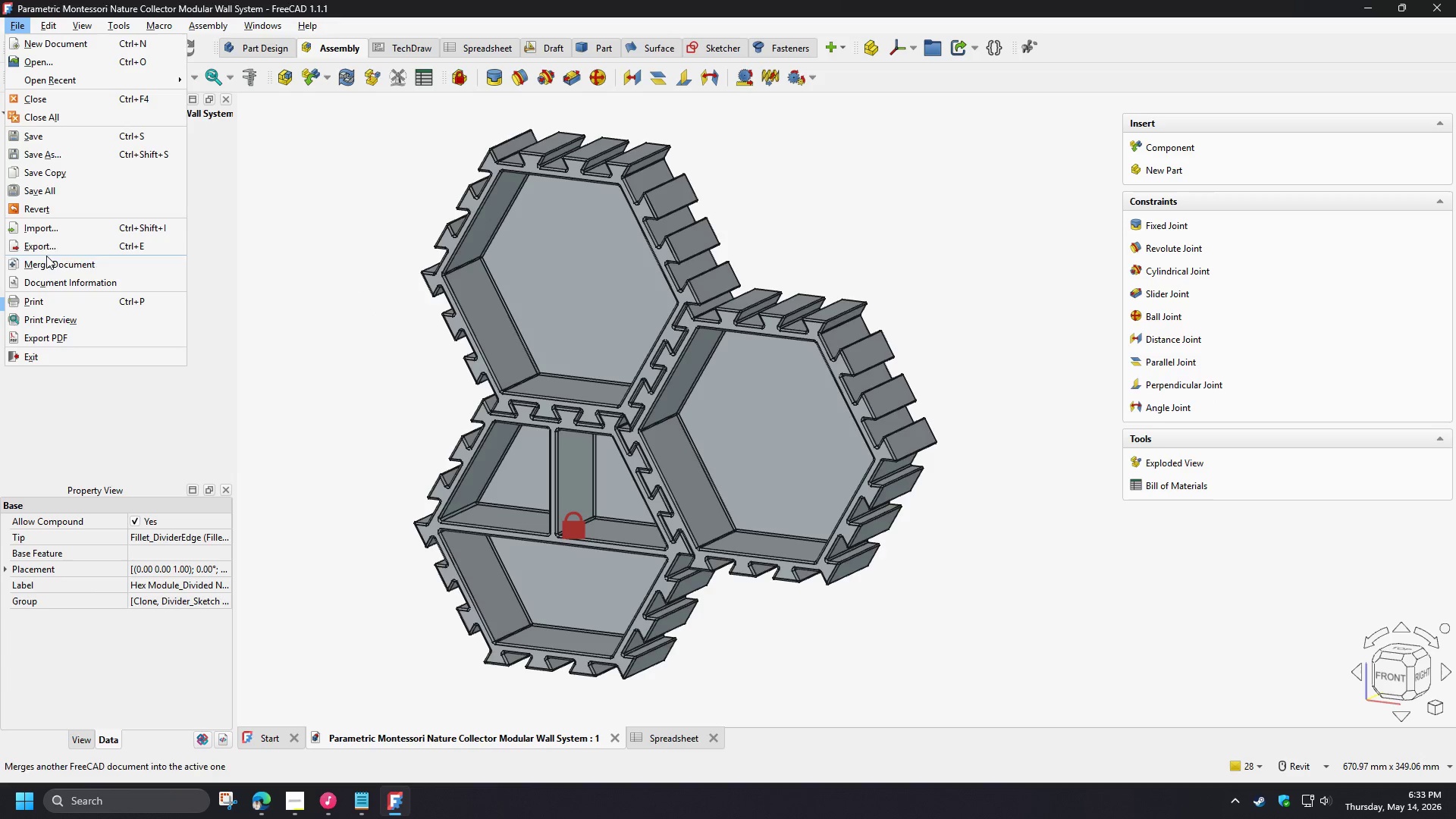 
left_click([44, 249])
 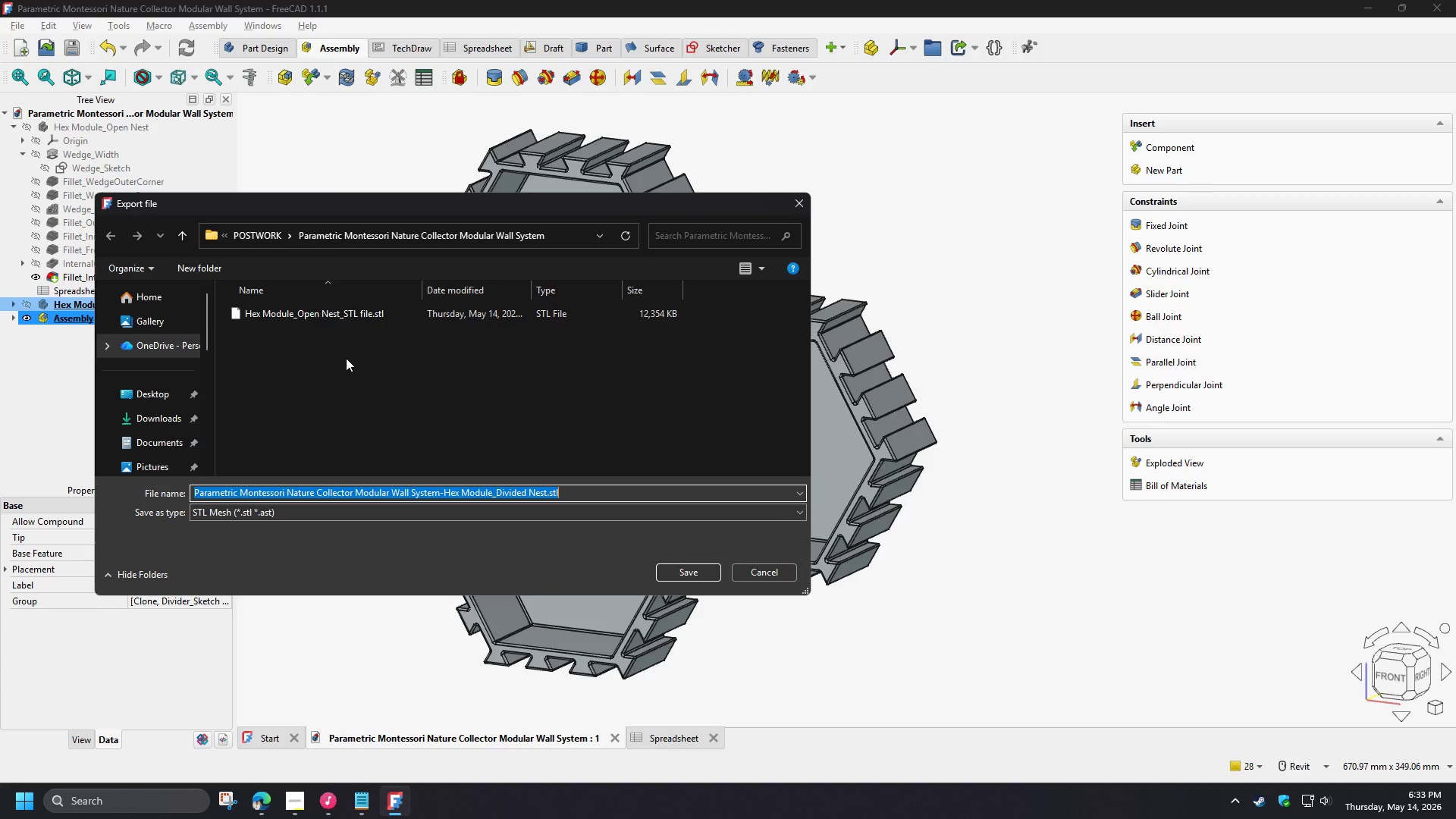 
wait(13.25)
 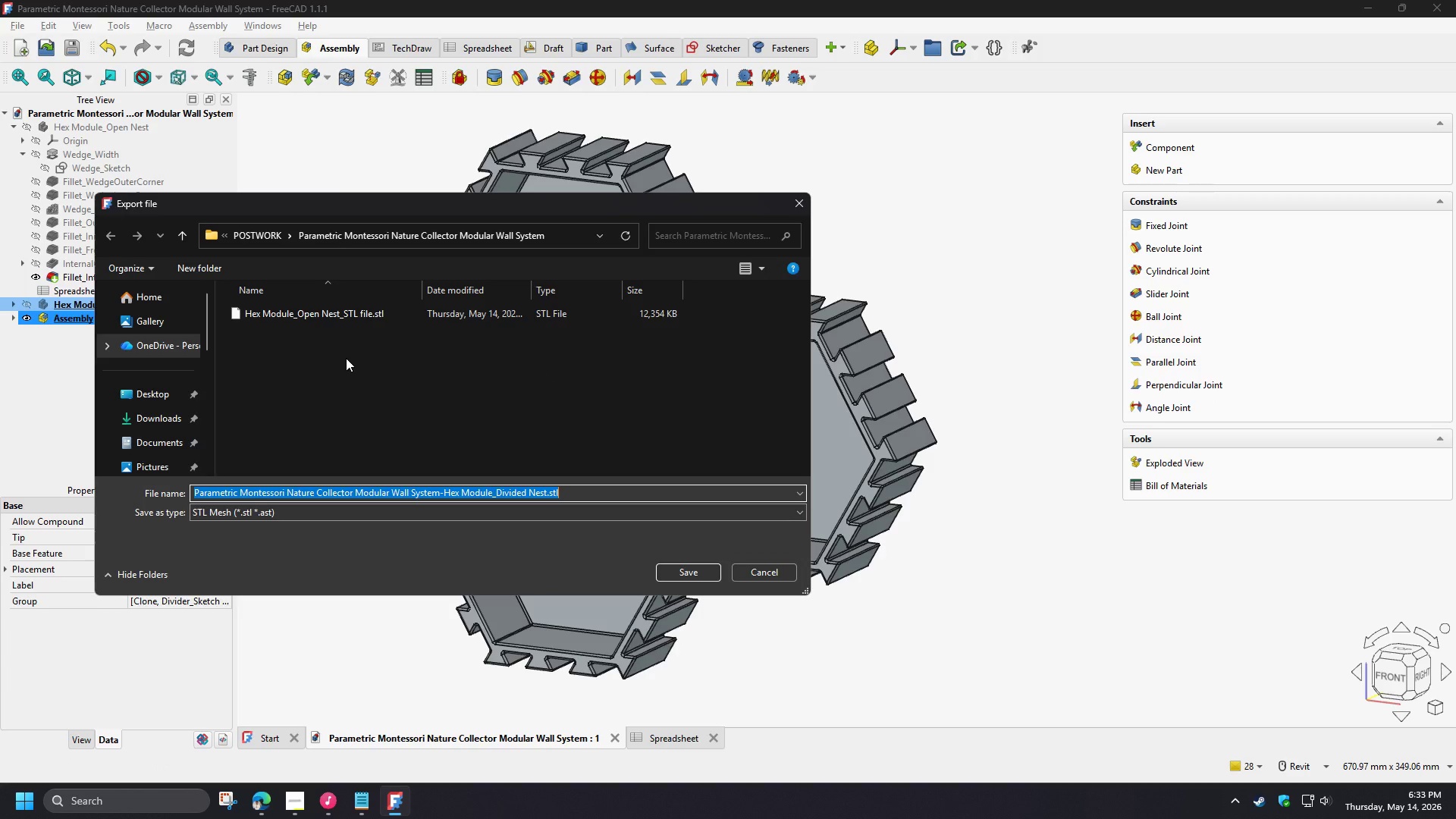 
left_click([469, 494])
 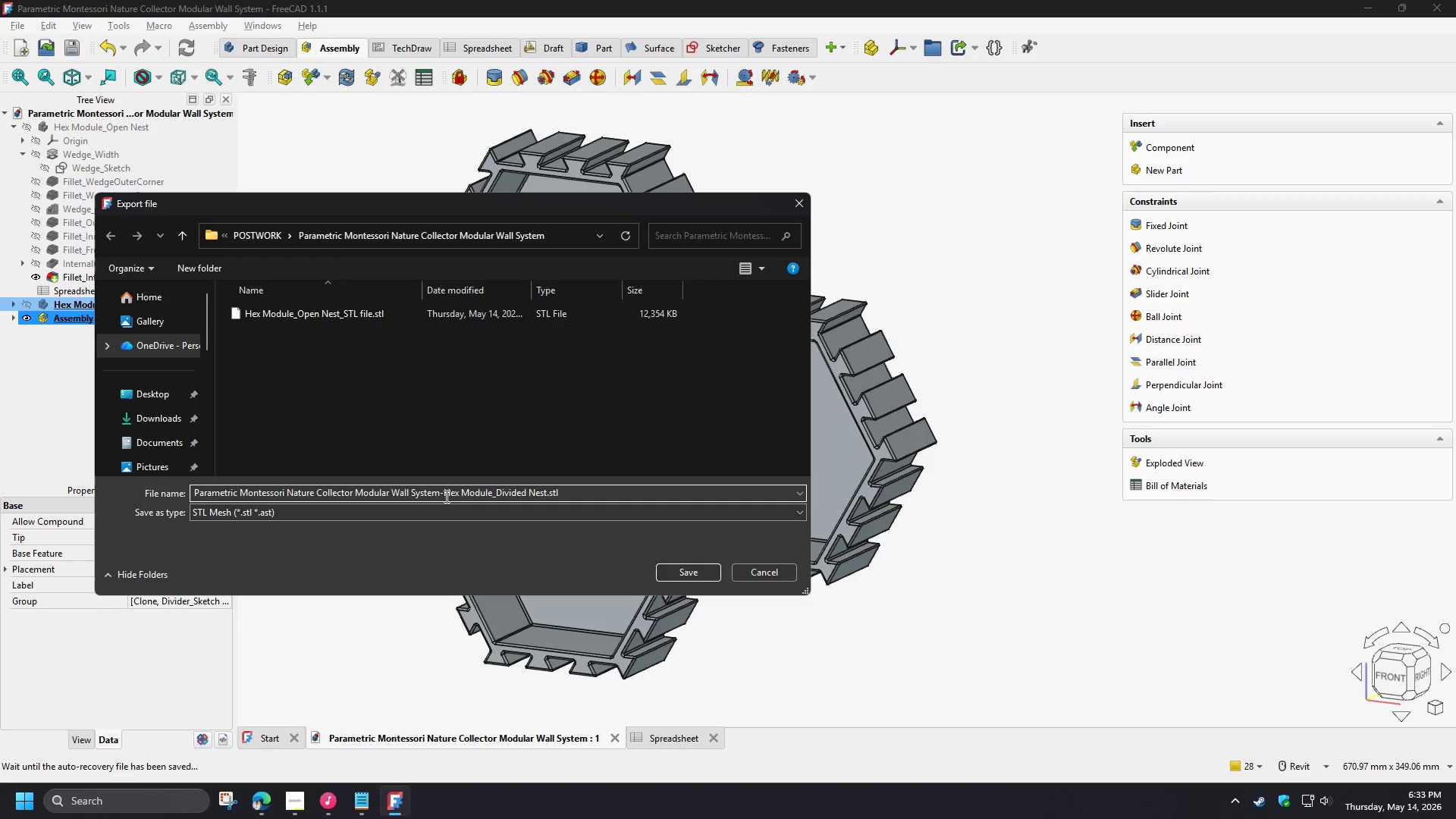 
left_click_drag(start_coordinate=[444, 496], to_coordinate=[137, 484])
 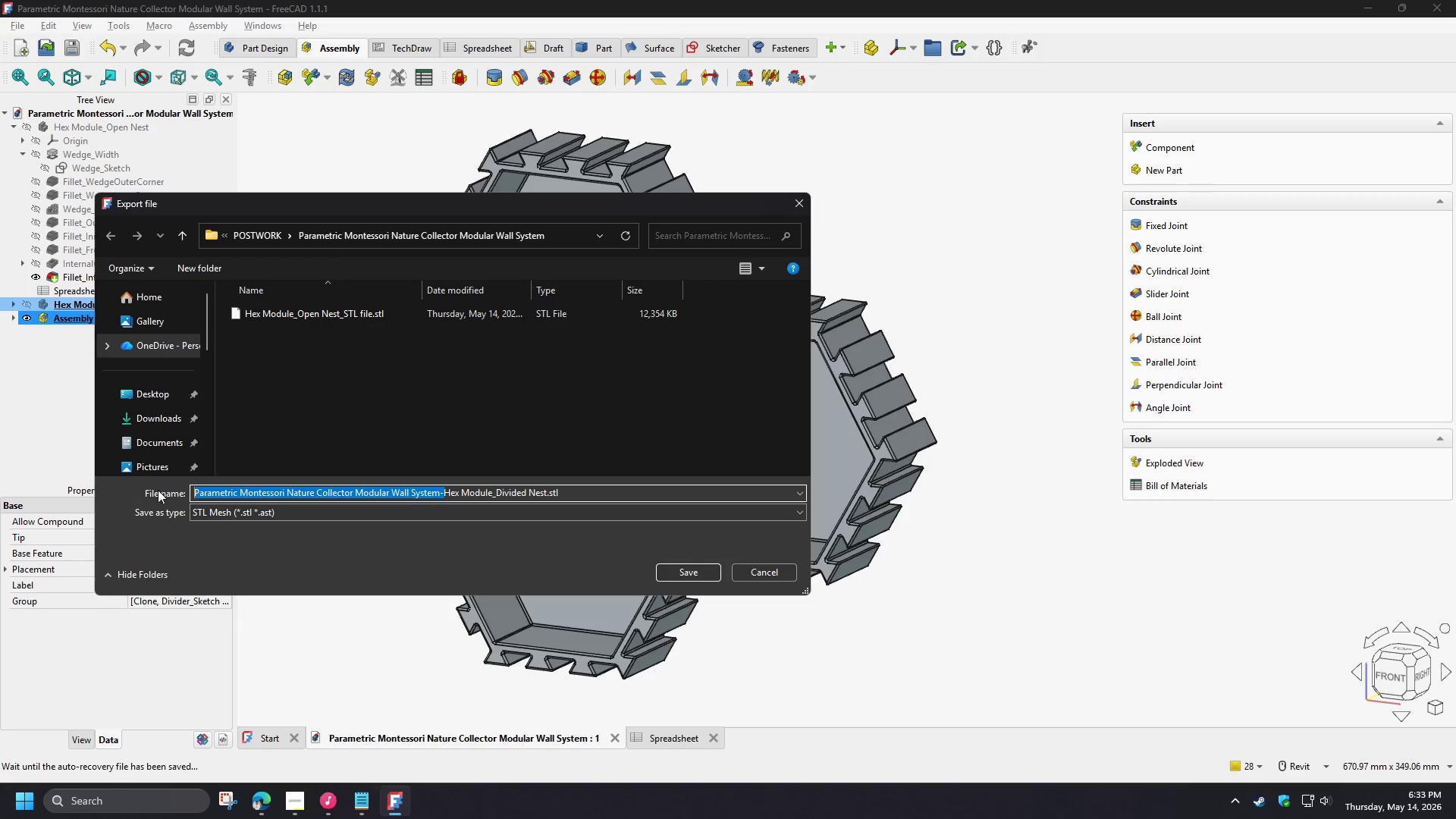 
key(Backspace)
 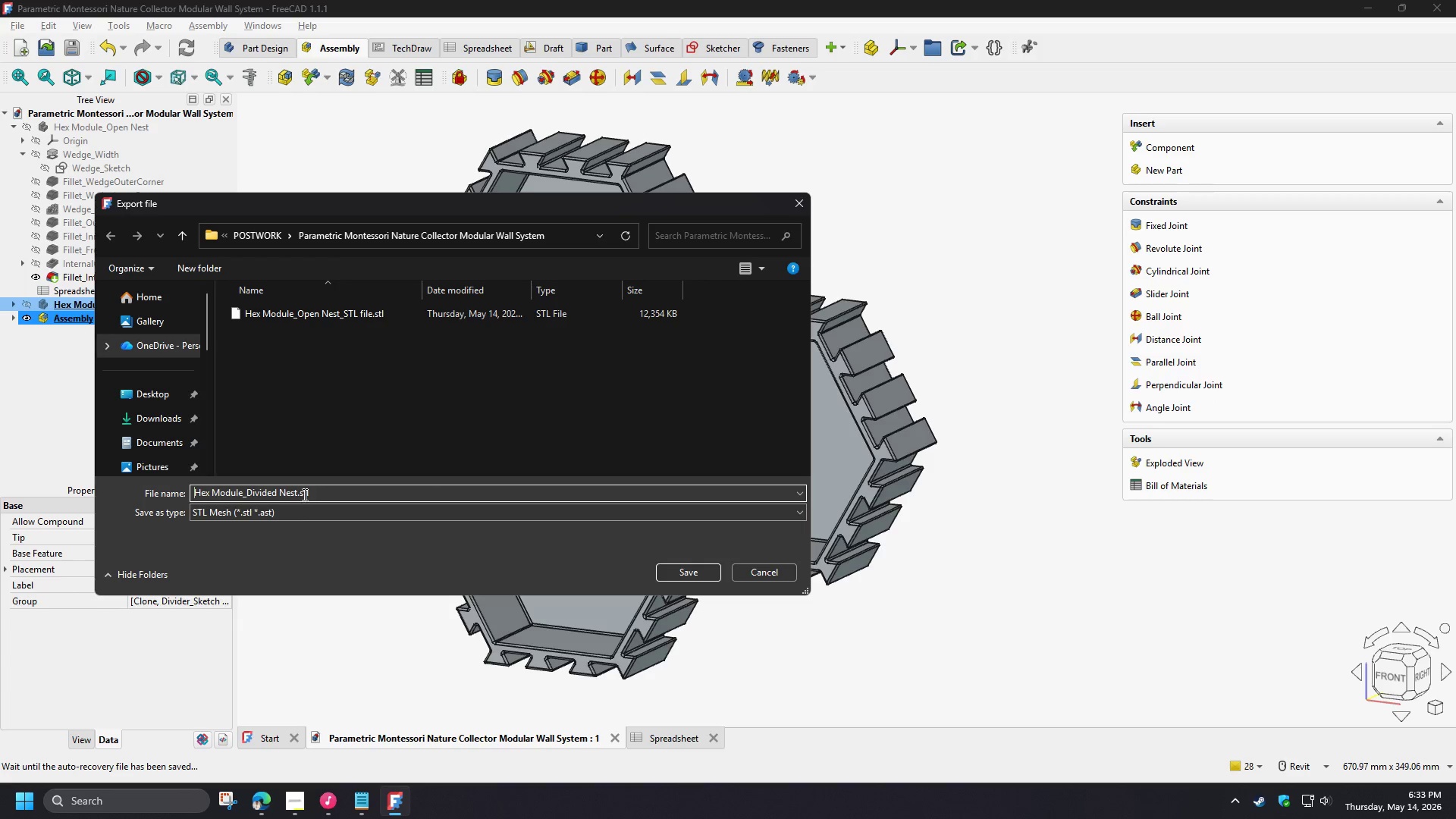 
left_click_drag(start_coordinate=[297, 495], to_coordinate=[333, 500])
 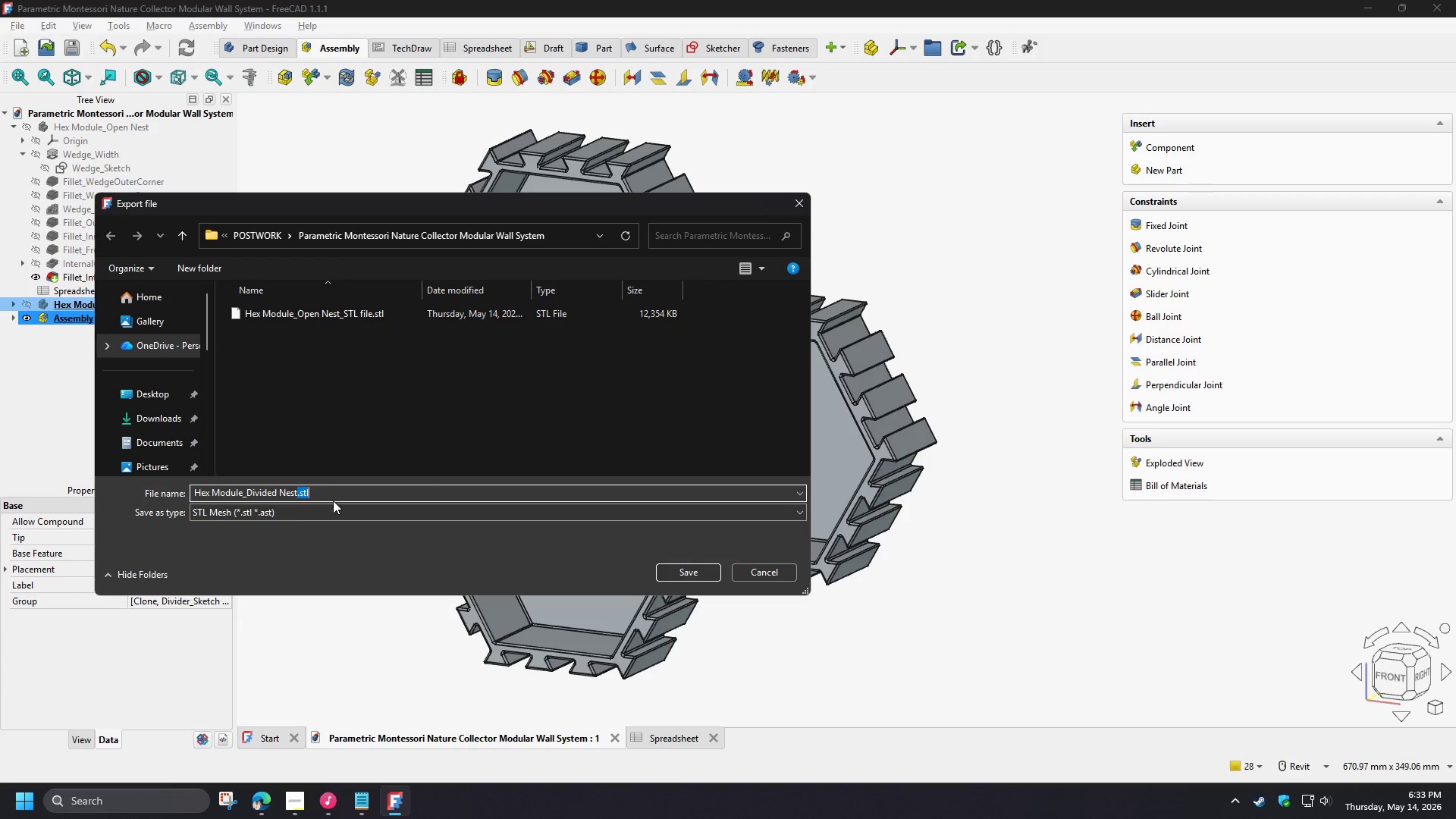 
type(_STL file)
 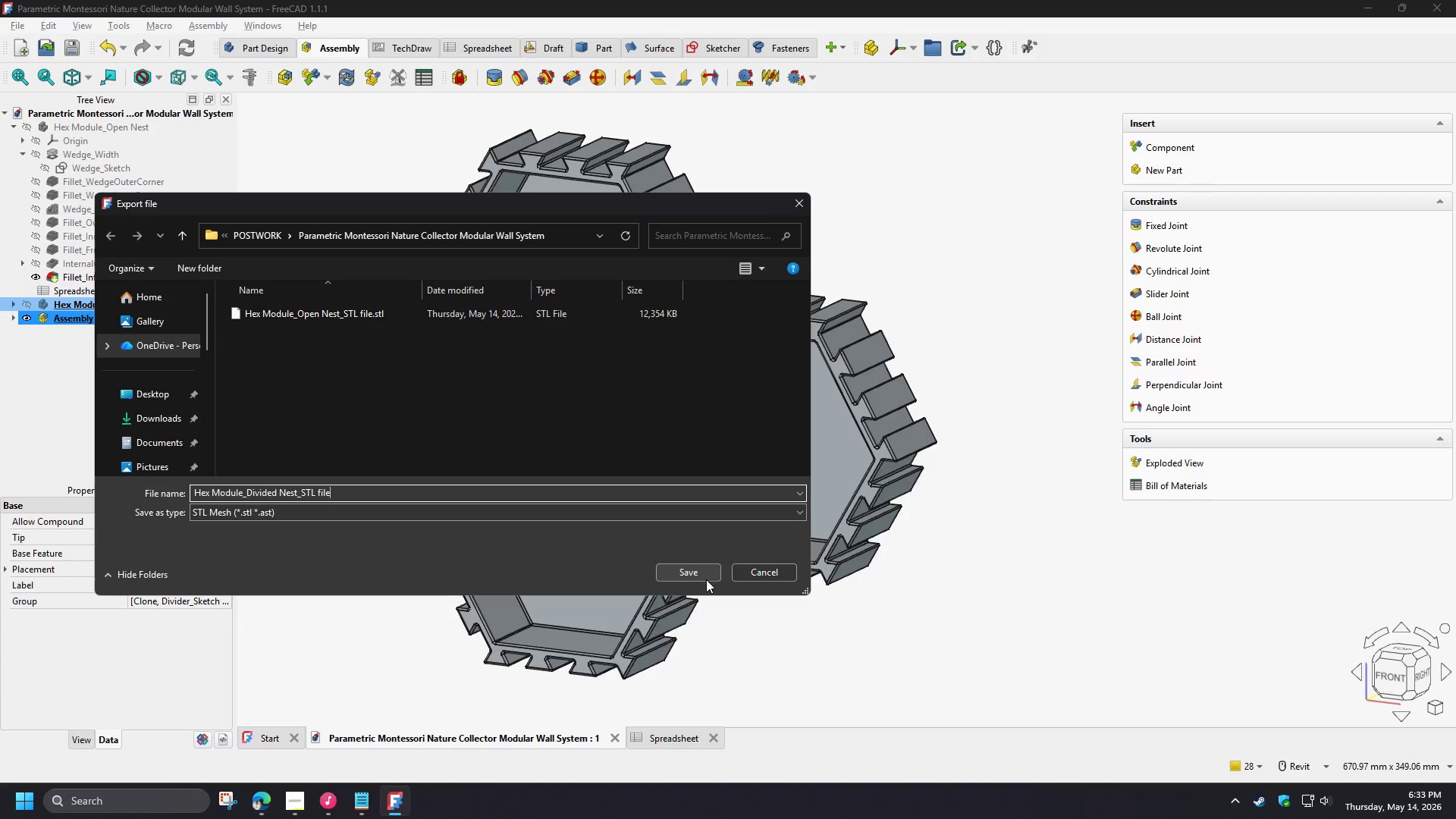 
left_click([701, 572])
 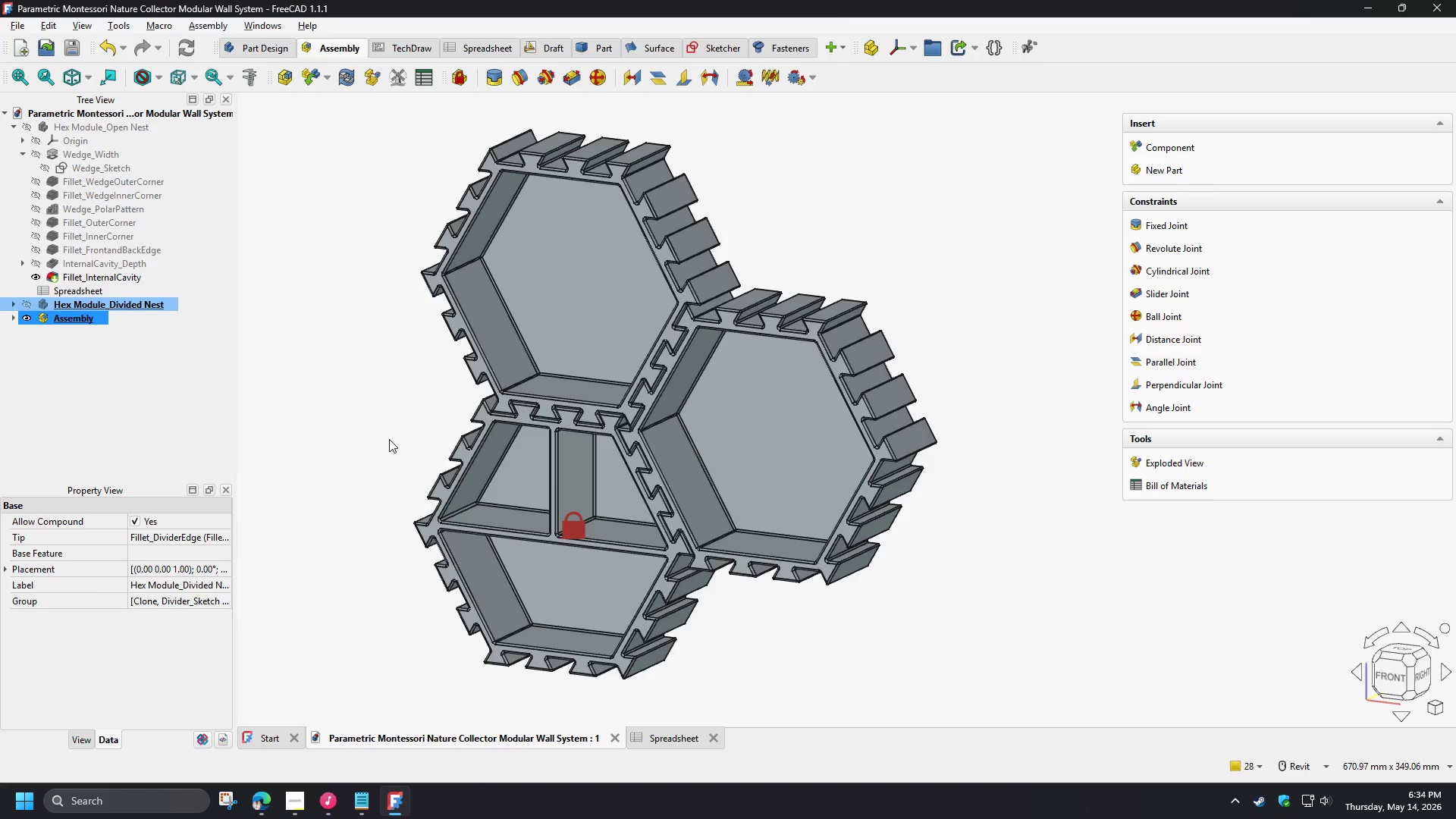 
wait(24.75)
 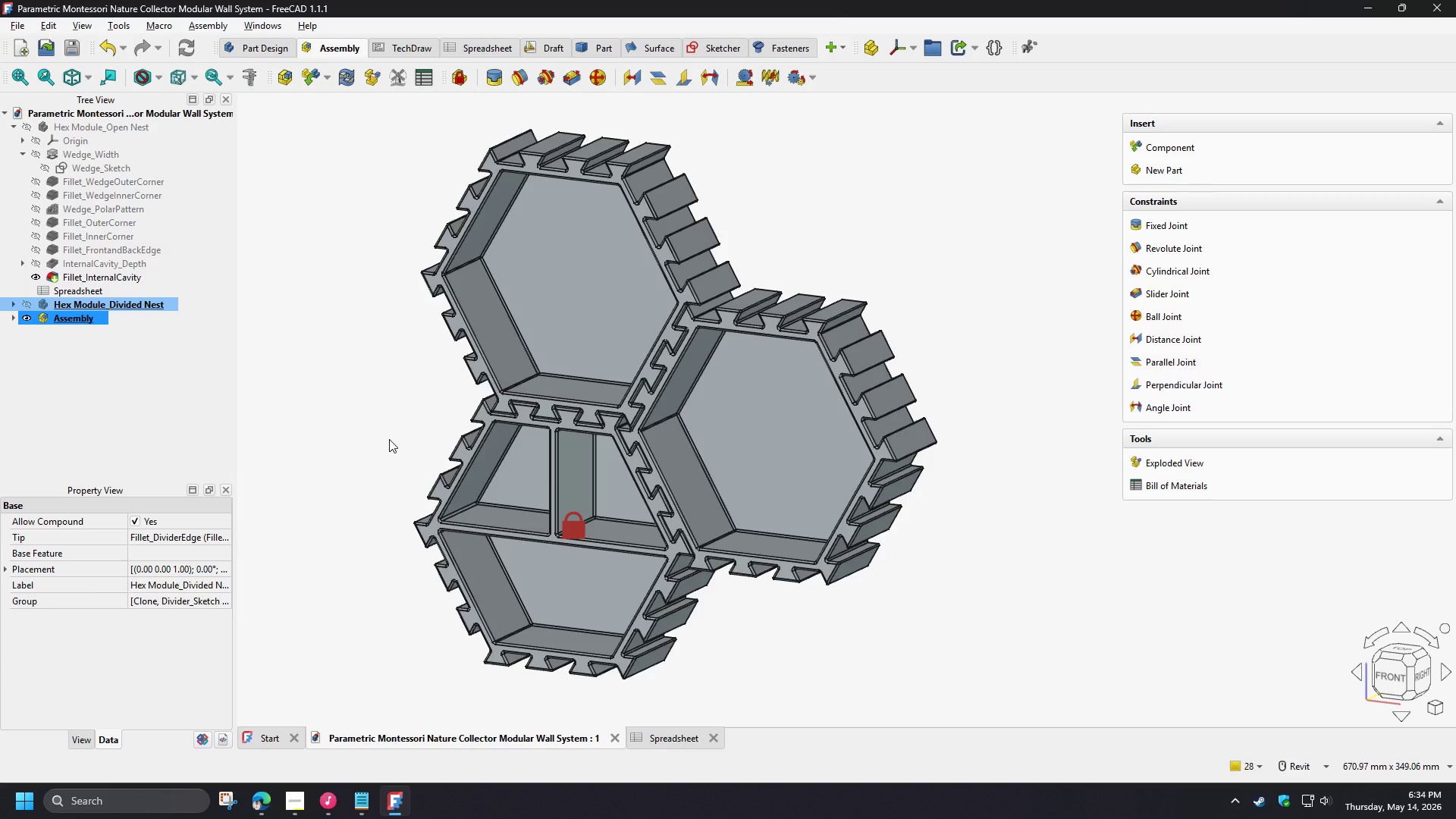 
left_click([101, 387])
 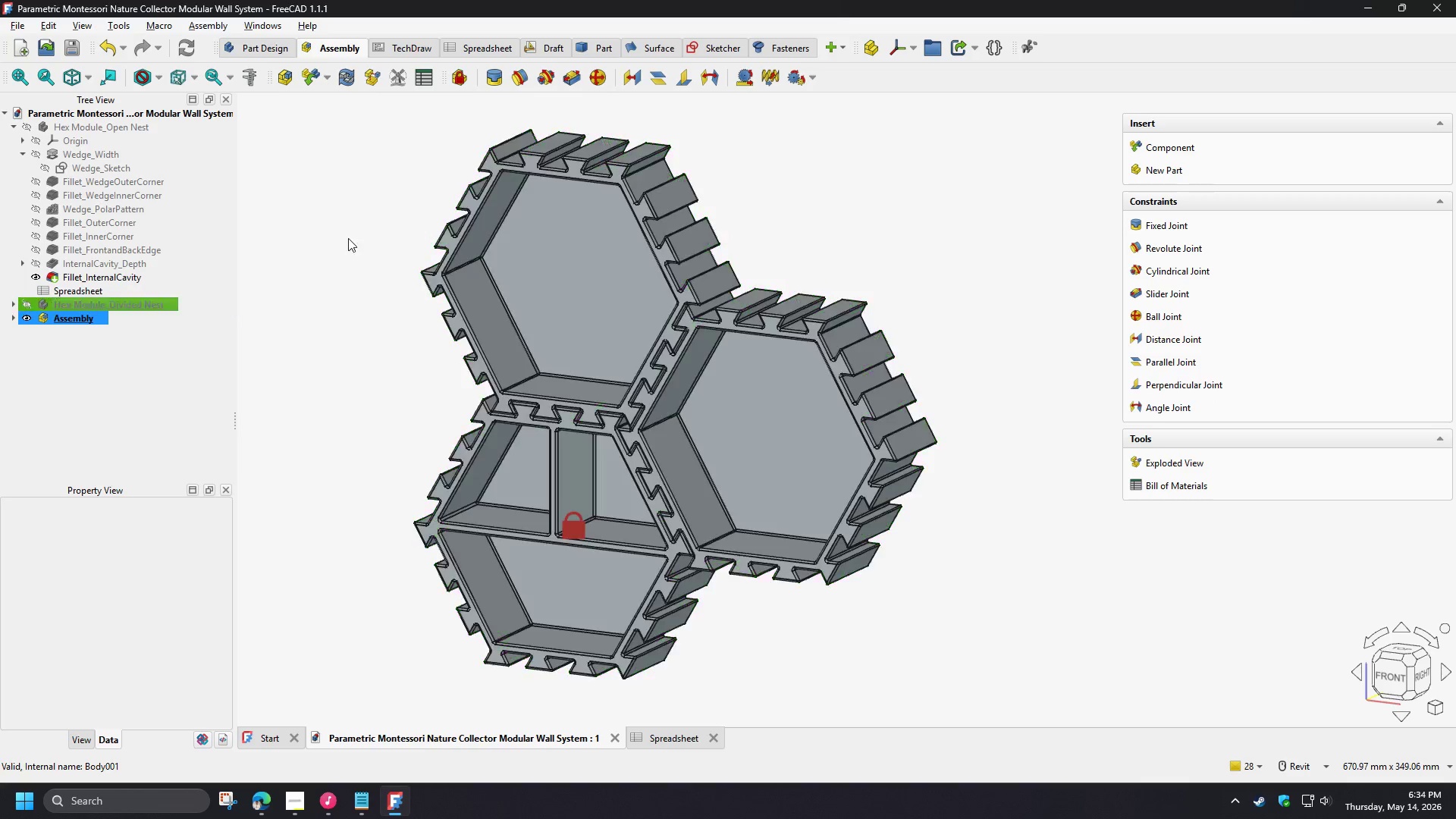 
left_click([307, 77])
 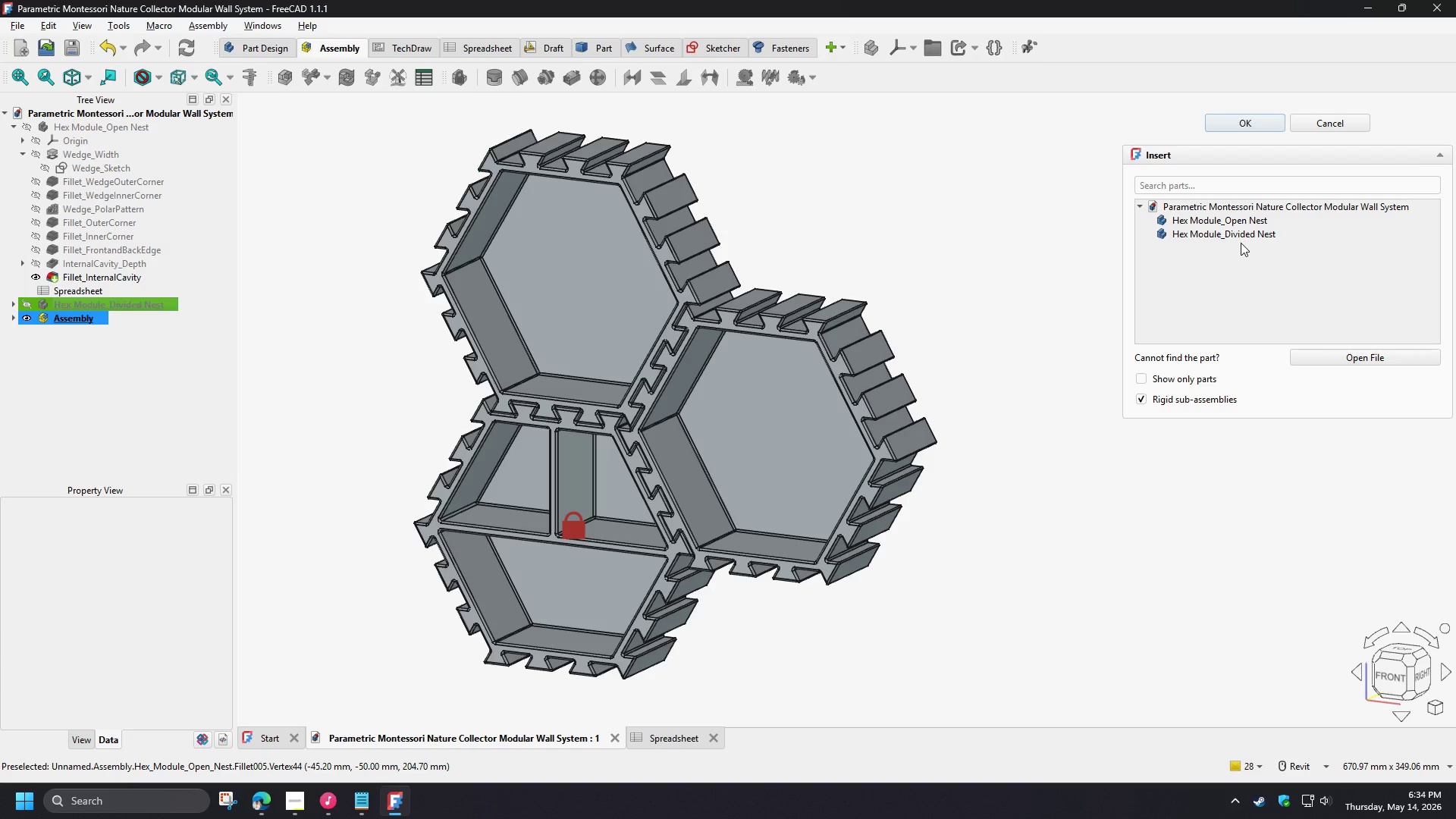 
left_click([1228, 232])
 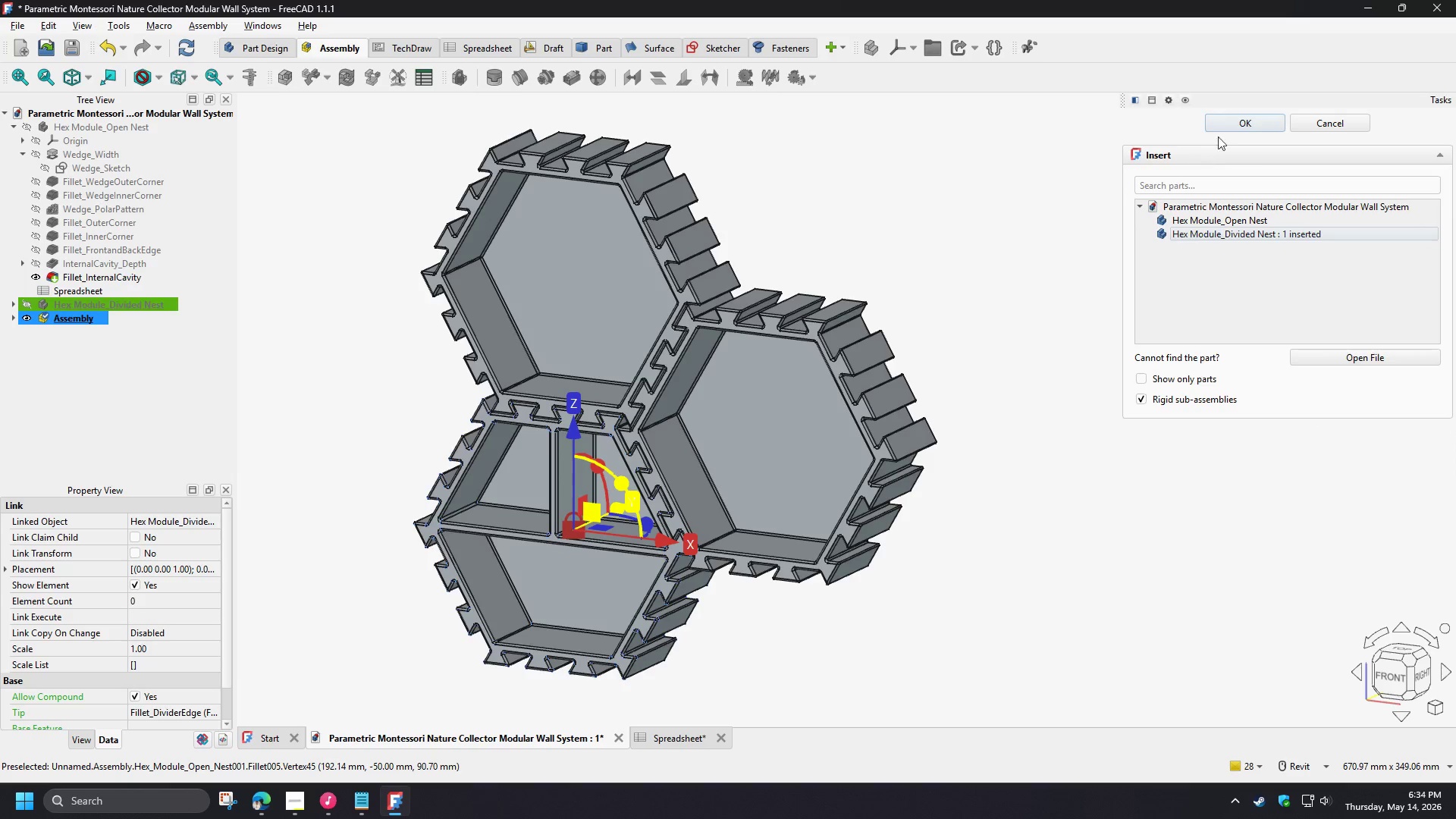 
left_click([1244, 129])
 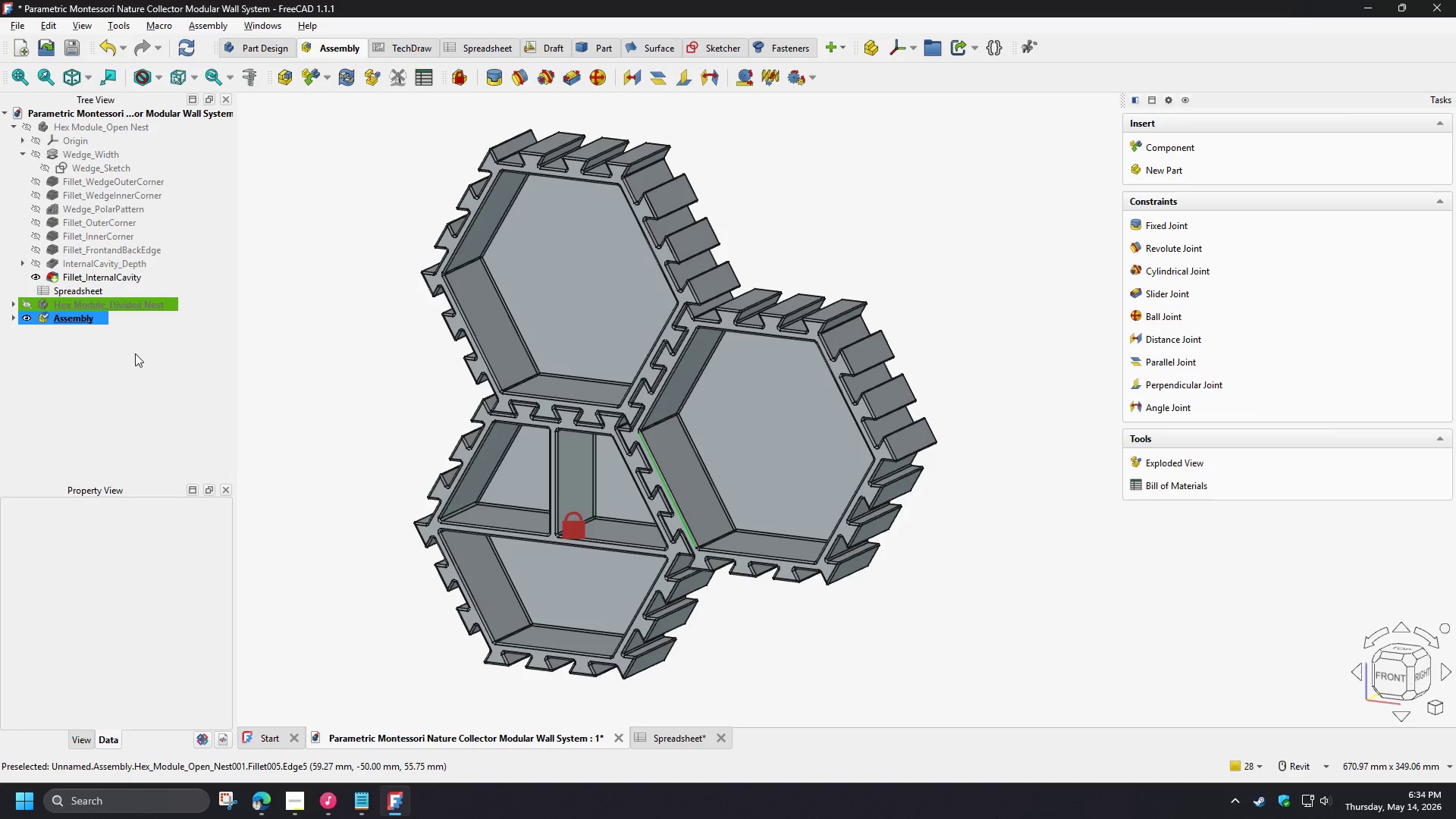 
left_click([11, 318])
 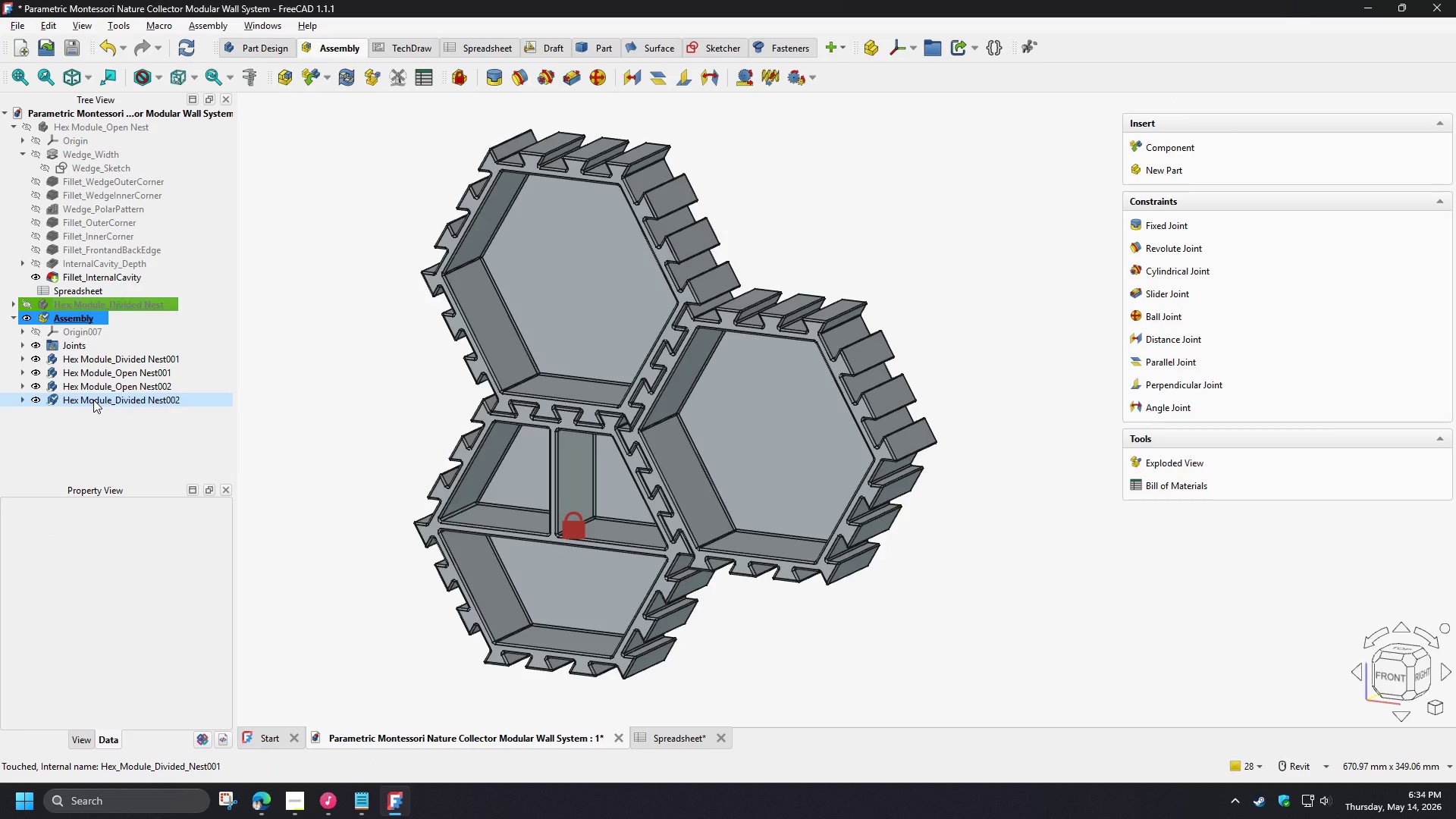 
left_click([93, 400])
 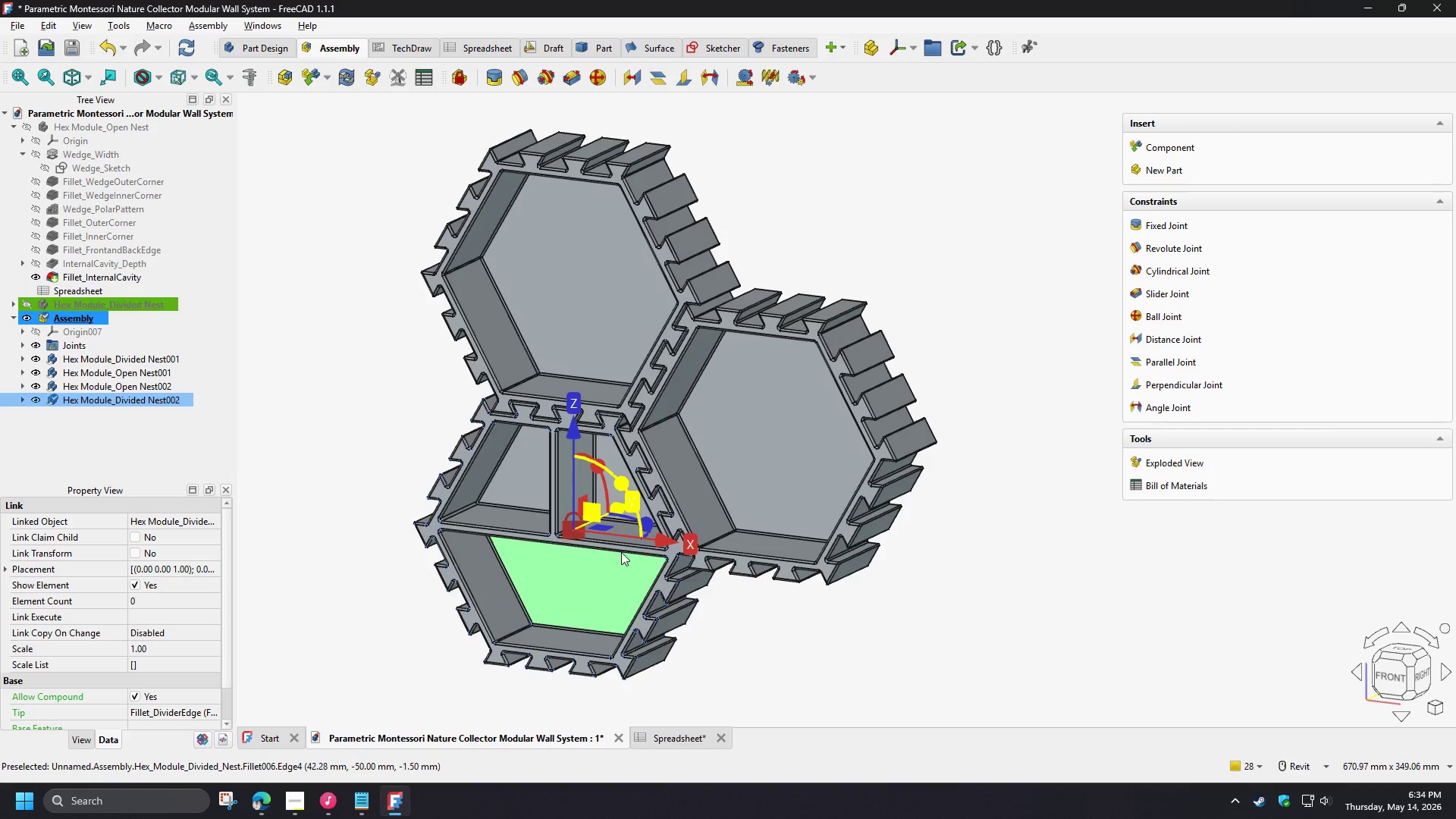 
left_click_drag(start_coordinate=[666, 541], to_coordinate=[344, 492])
 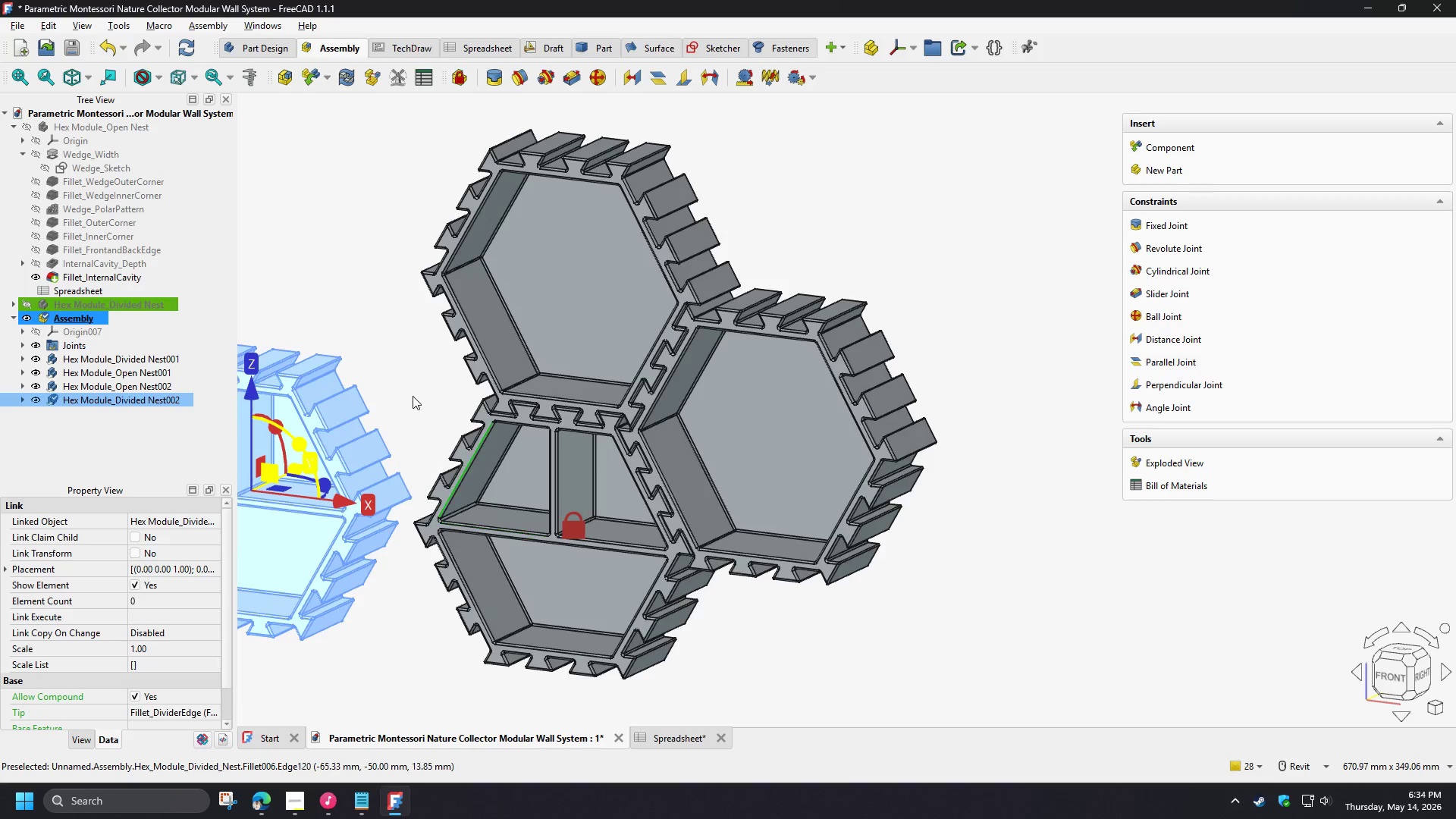 
left_click([412, 396])
 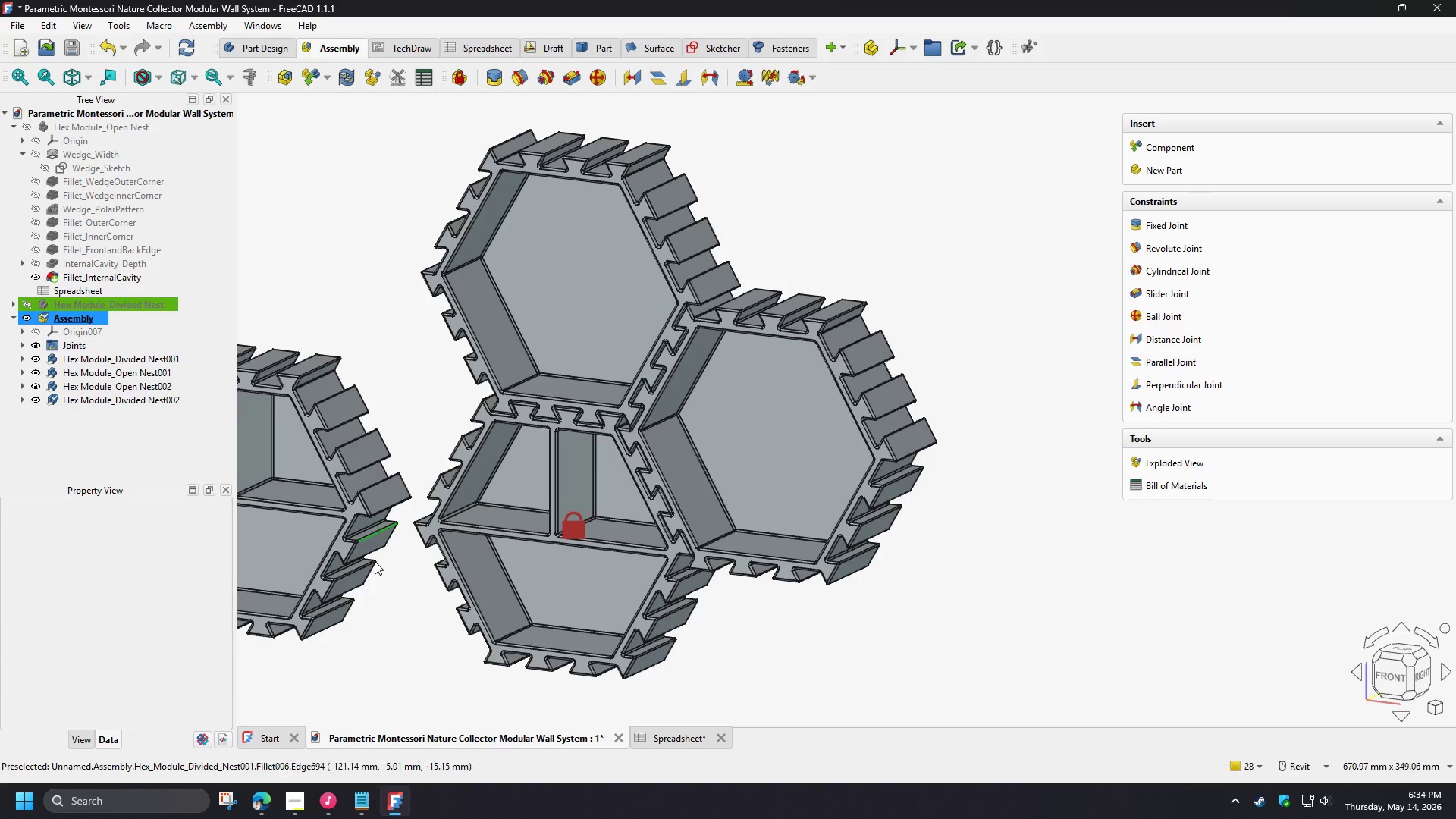 
scroll: coordinate [342, 540], scroll_direction: up, amount: 4.0
 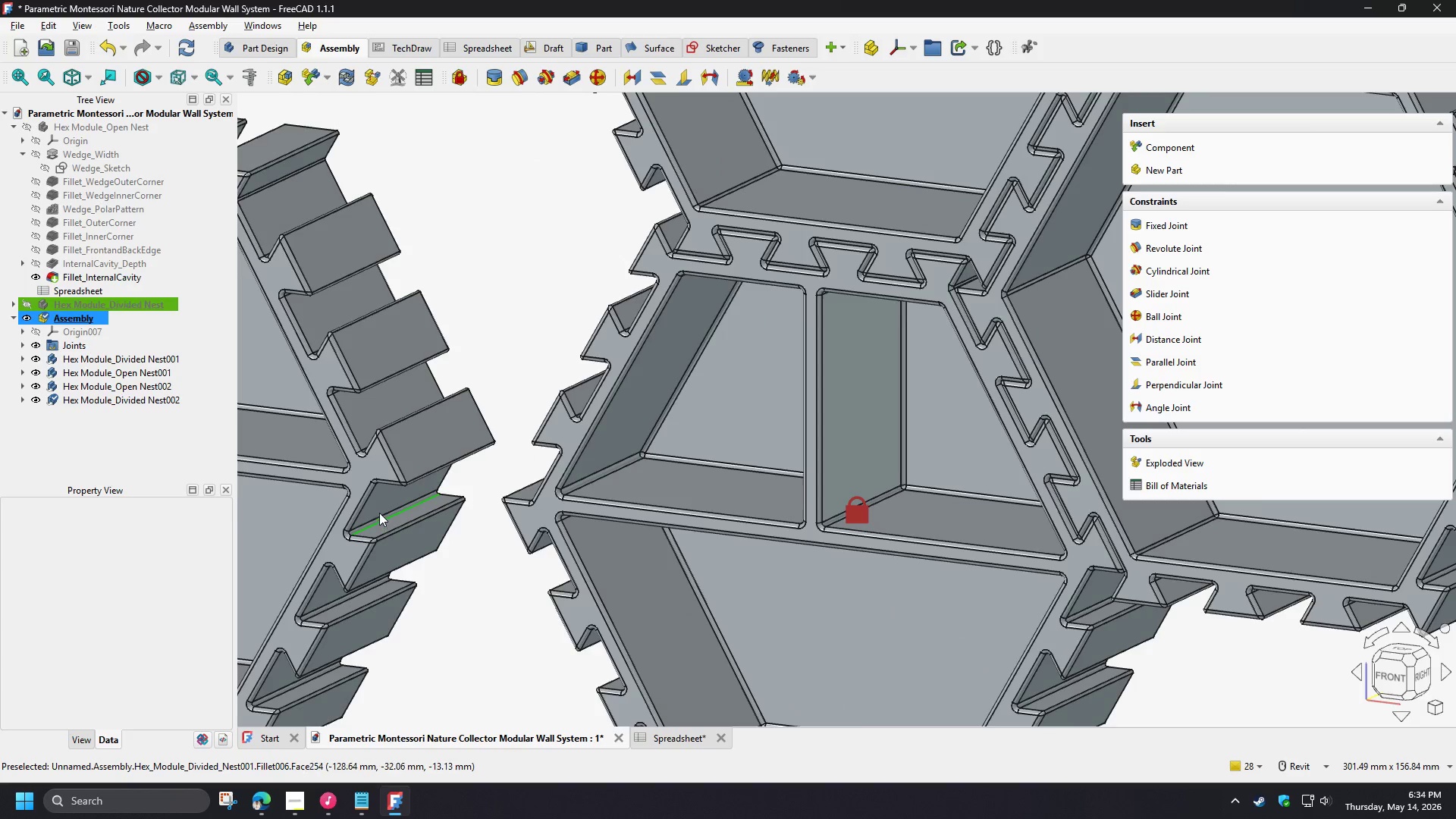 
hold_key(key=ShiftLeft, duration=0.91)
 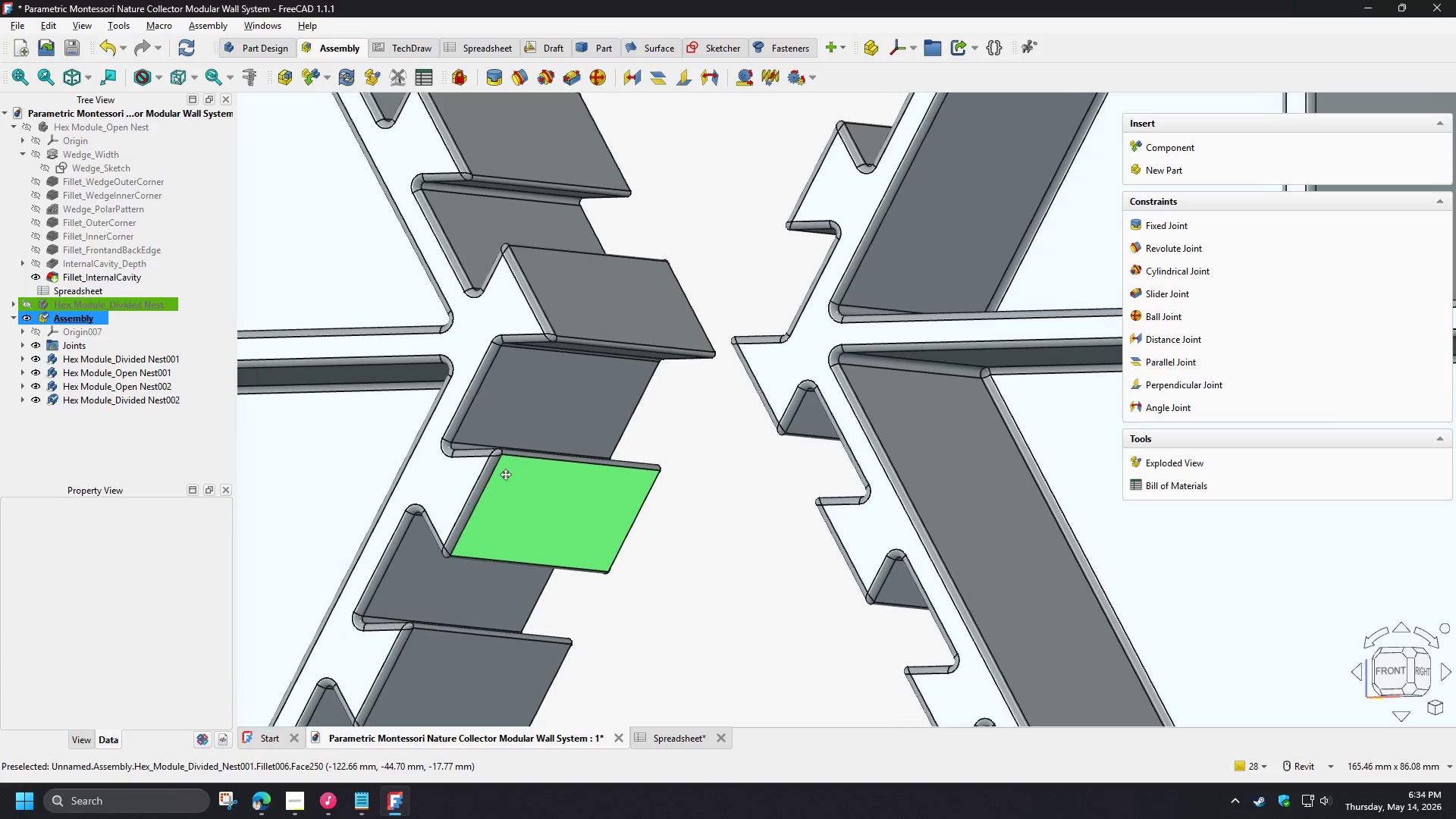 
scroll: coordinate [402, 481], scroll_direction: up, amount: 3.0
 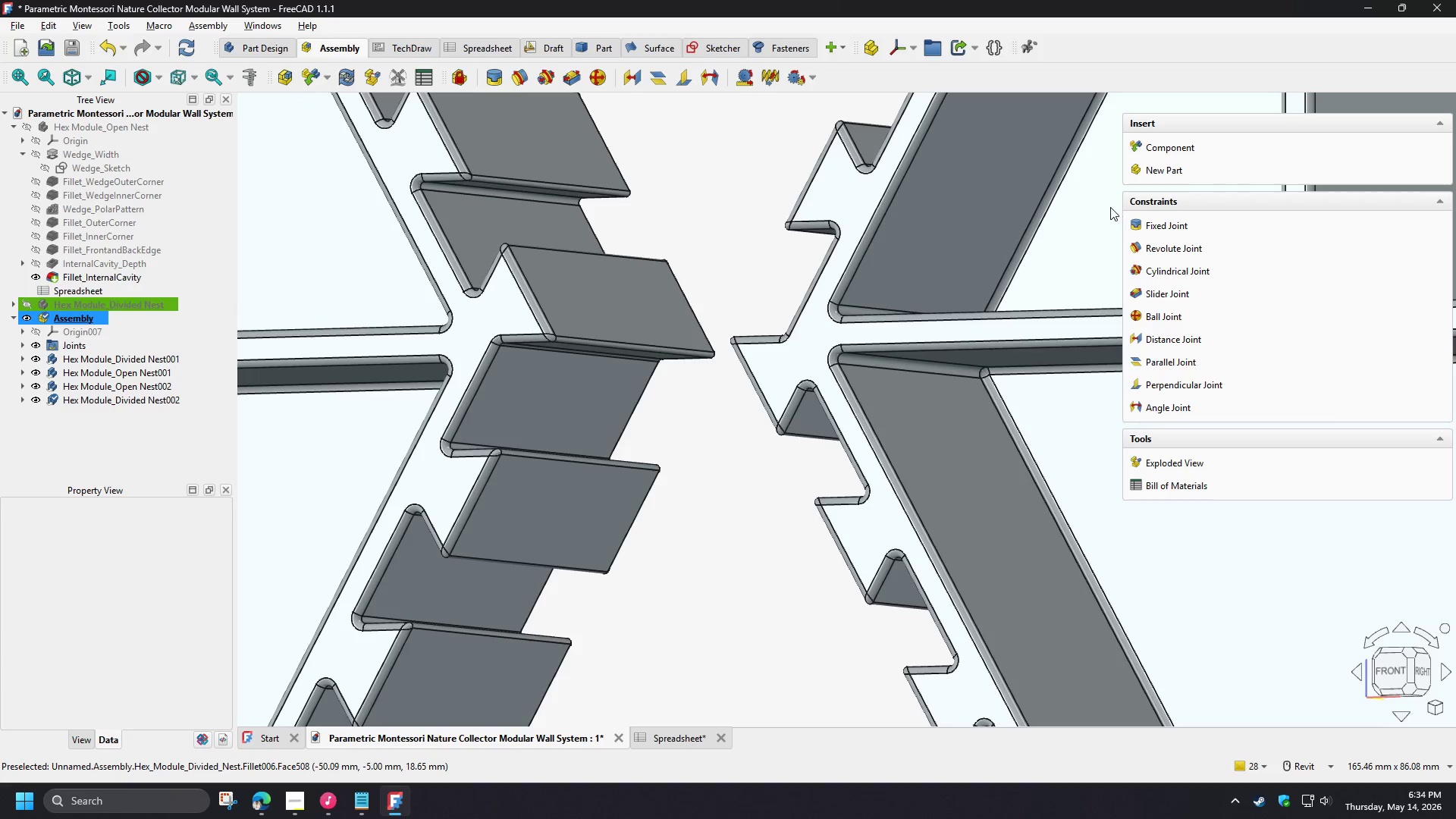 
left_click([500, 76])
 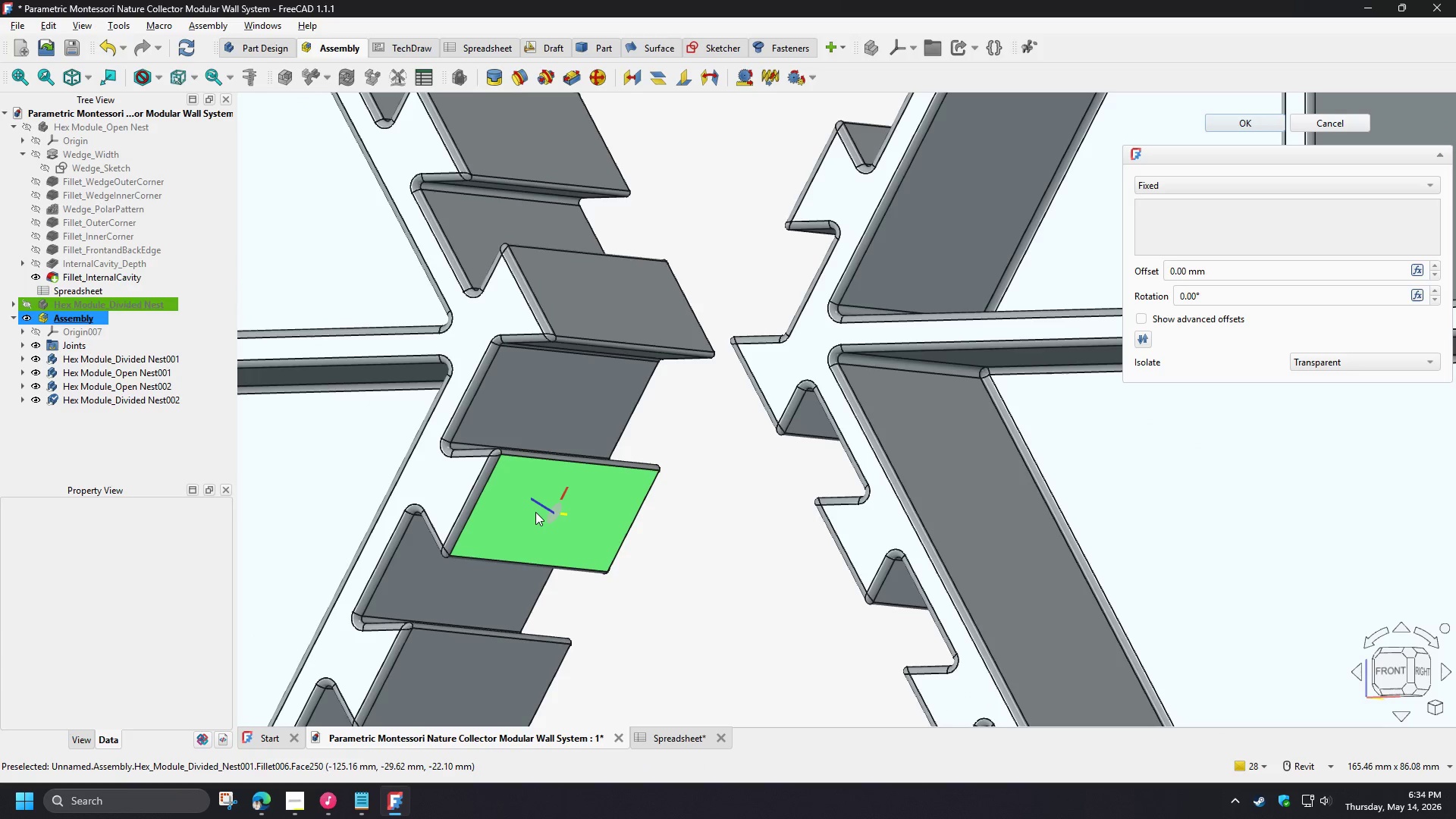 
left_click([529, 510])
 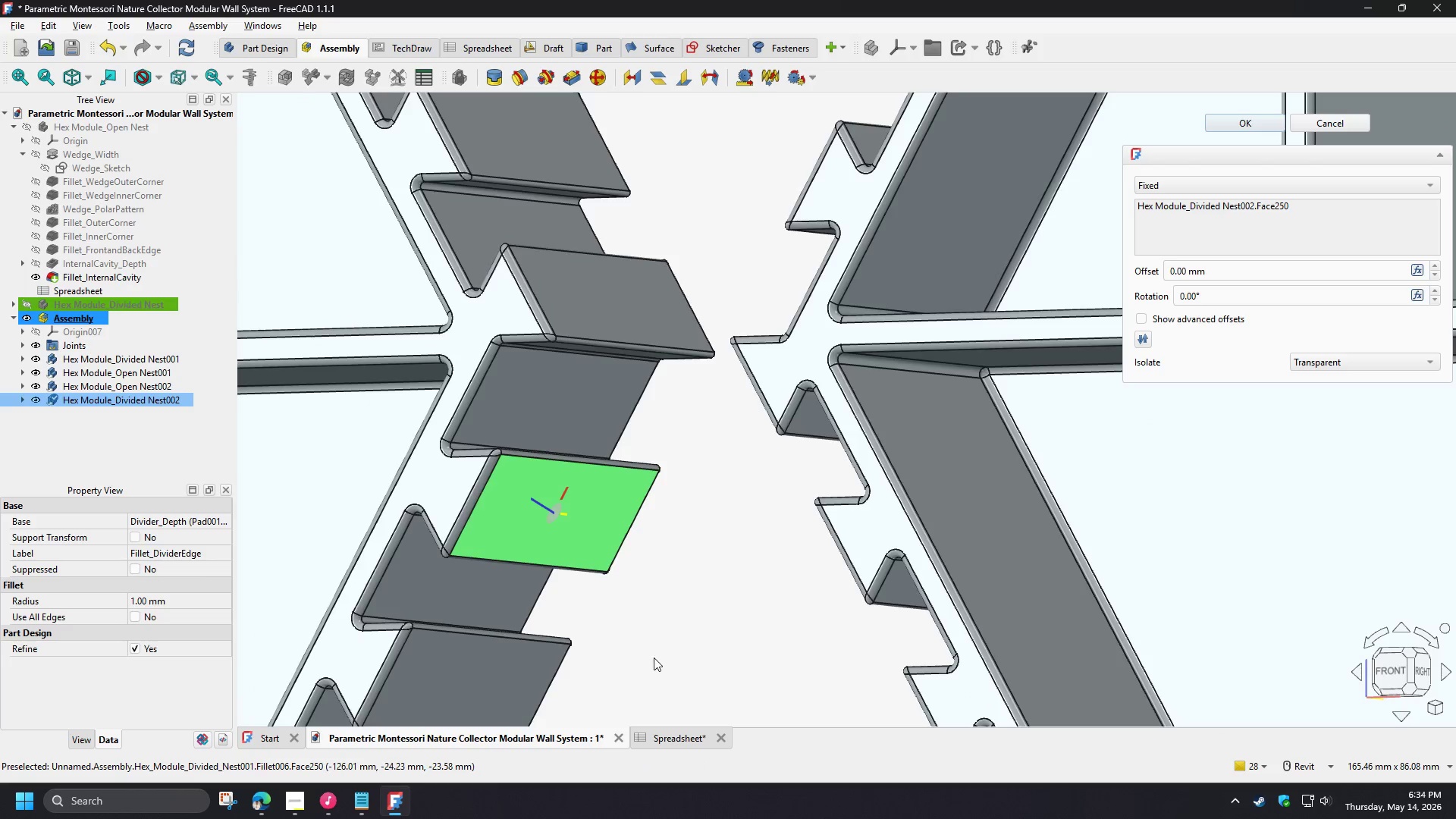 
hold_key(key=ShiftLeft, duration=1.5)
 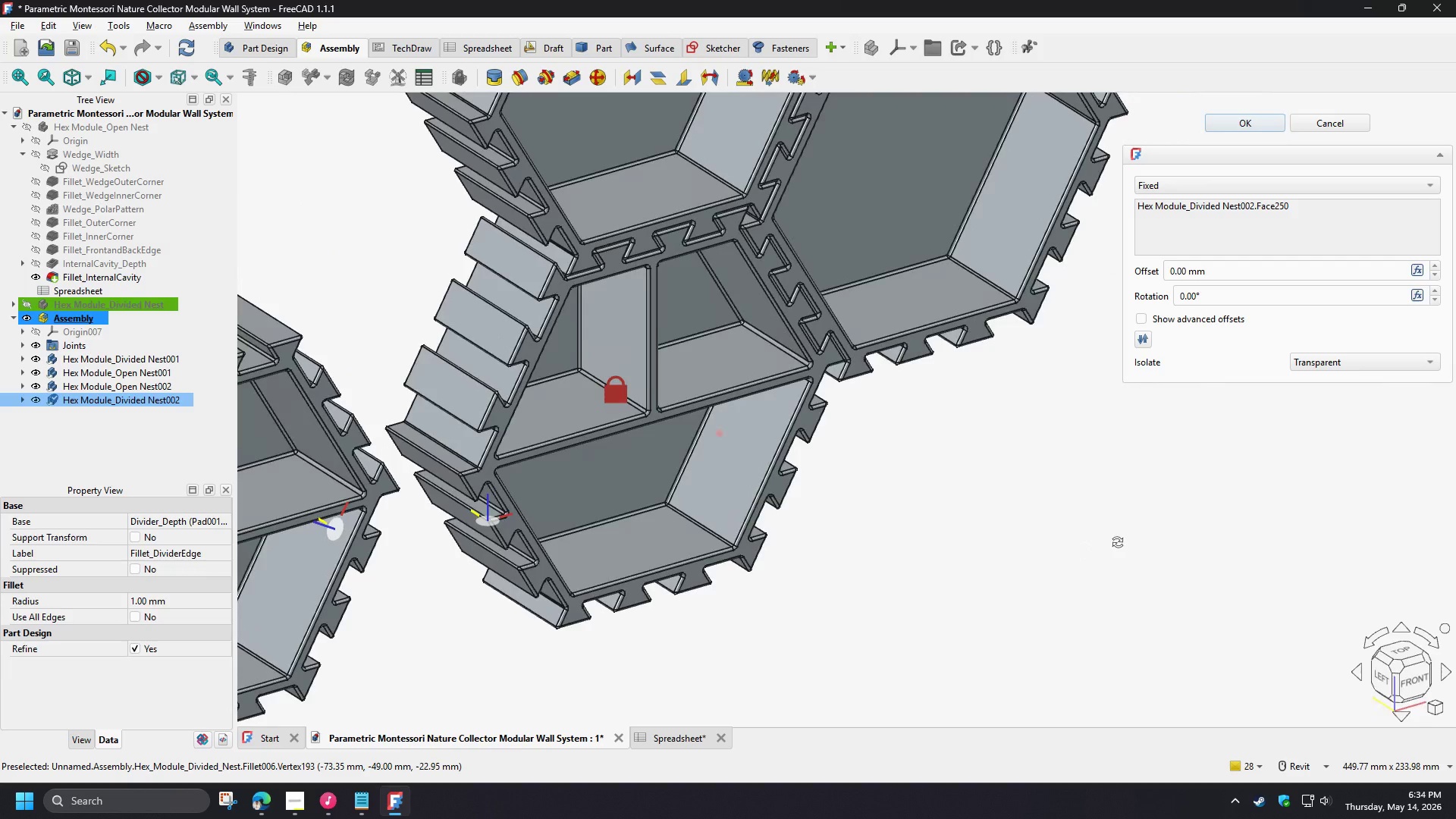 
scroll: coordinate [659, 661], scroll_direction: down, amount: 5.0
 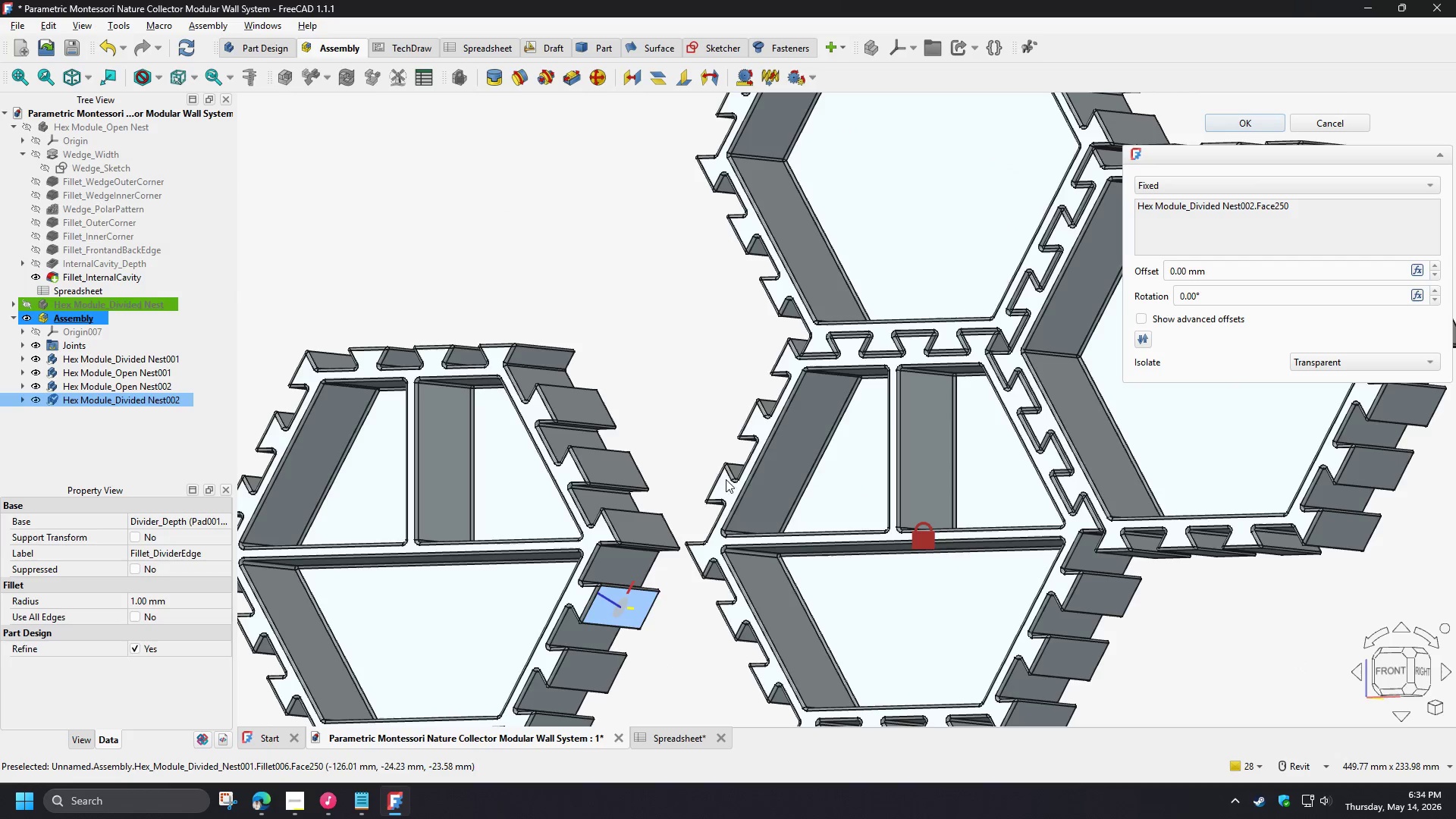 
key(Shift+ShiftLeft)
 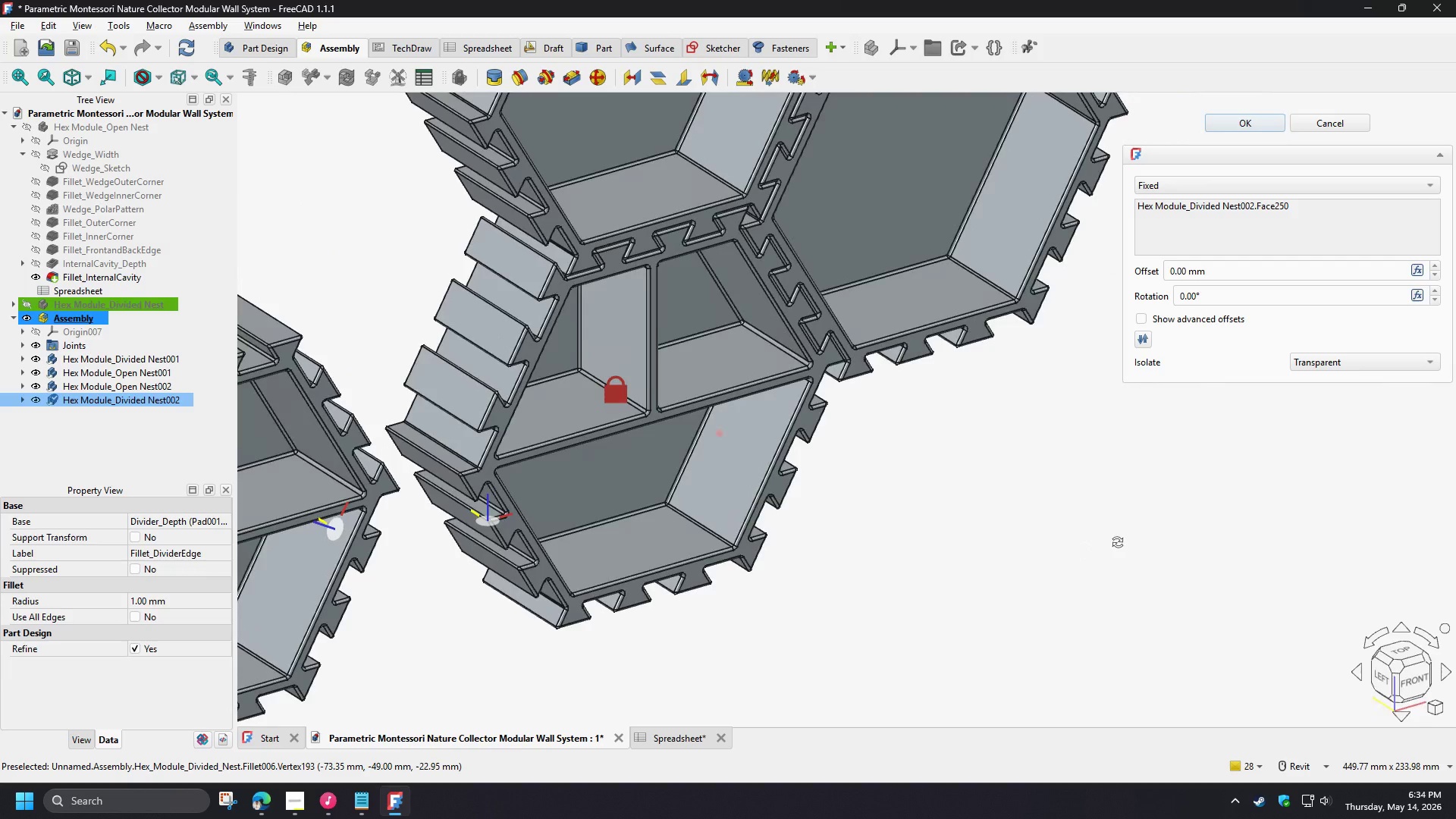 
key(Shift+ShiftLeft)
 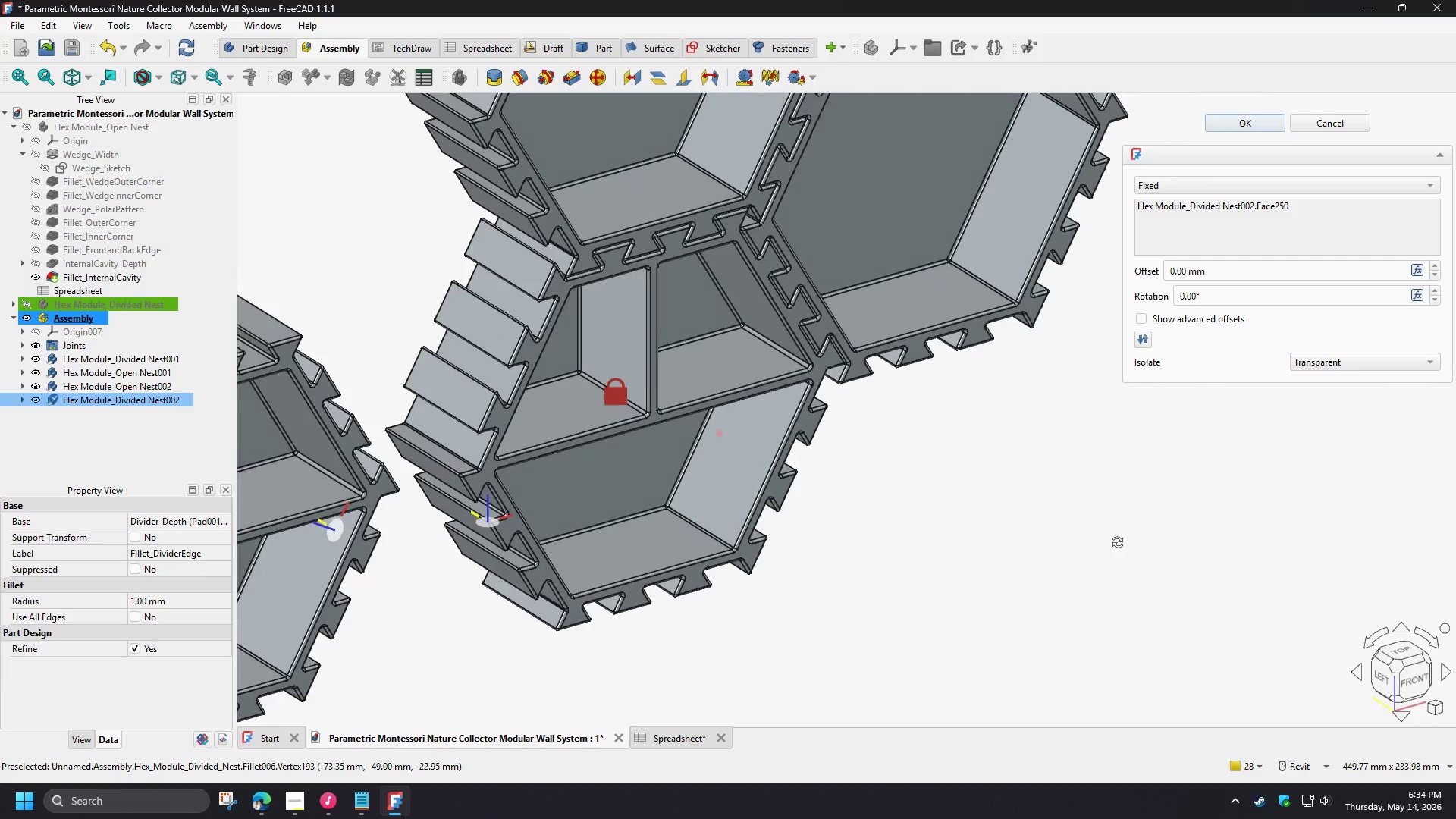 
key(Shift+ShiftLeft)
 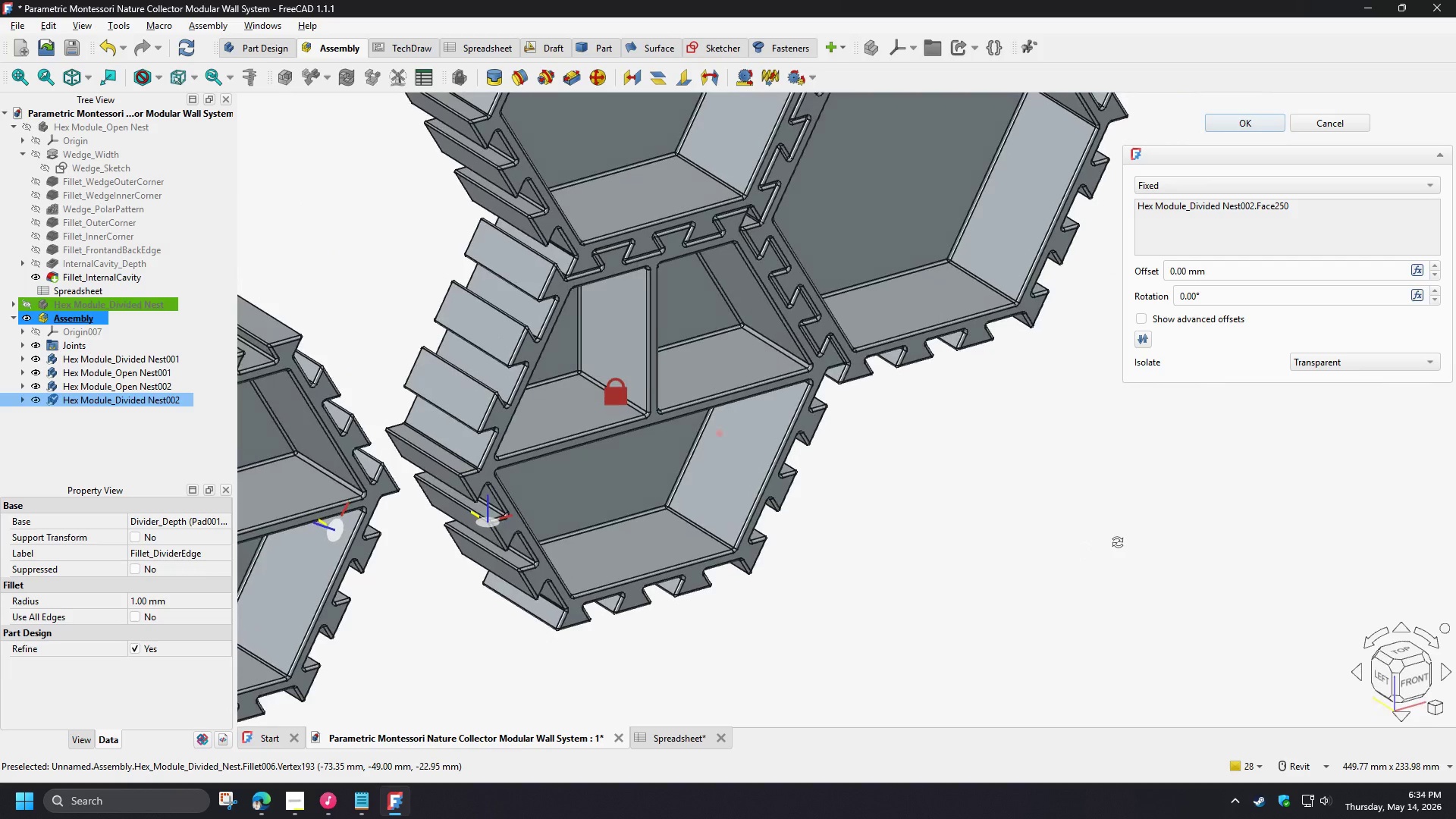 
key(Shift+ShiftLeft)
 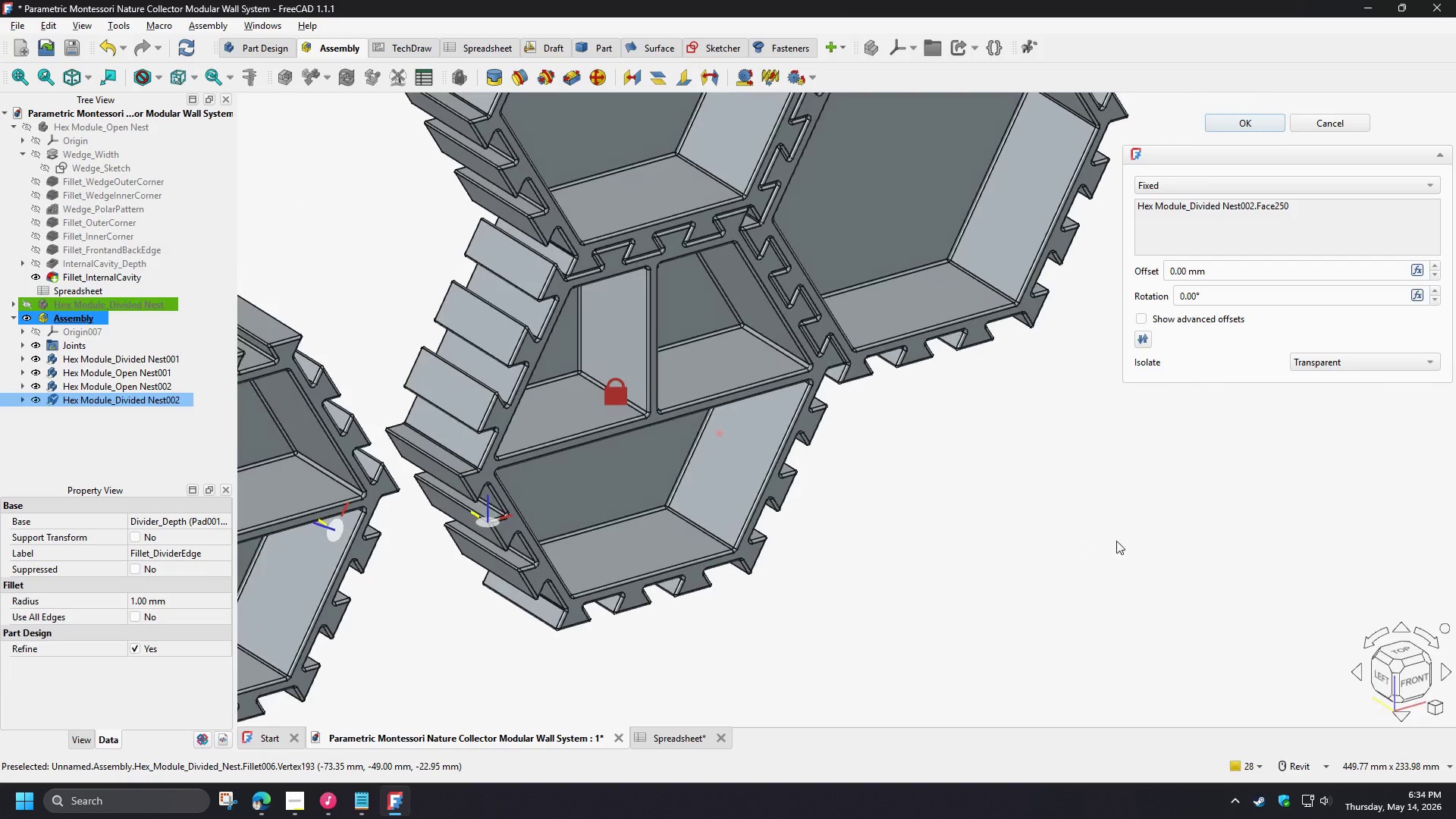 
key(Shift+ShiftLeft)
 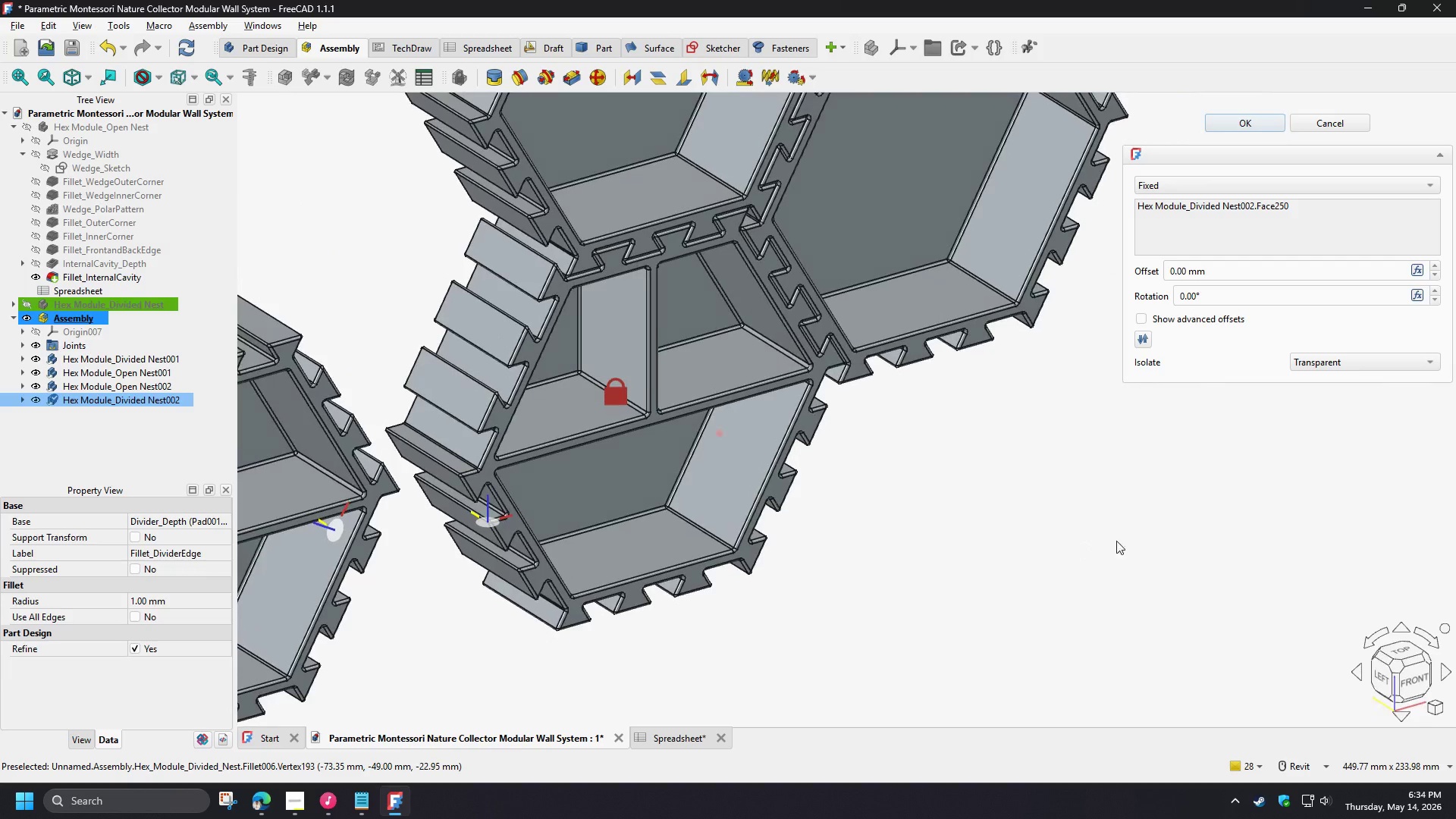 
key(Shift+ShiftLeft)
 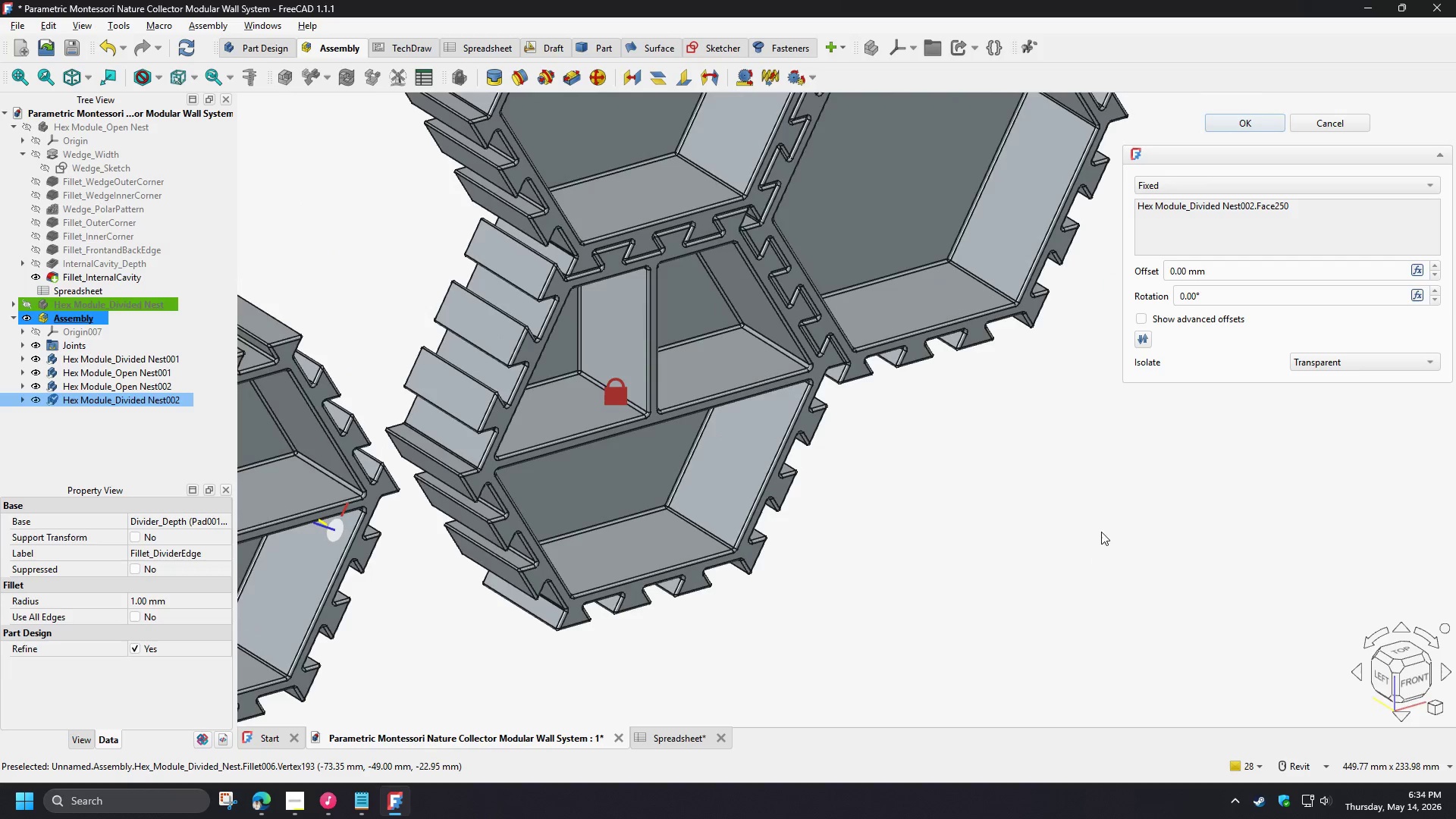 
key(Shift+ShiftLeft)
 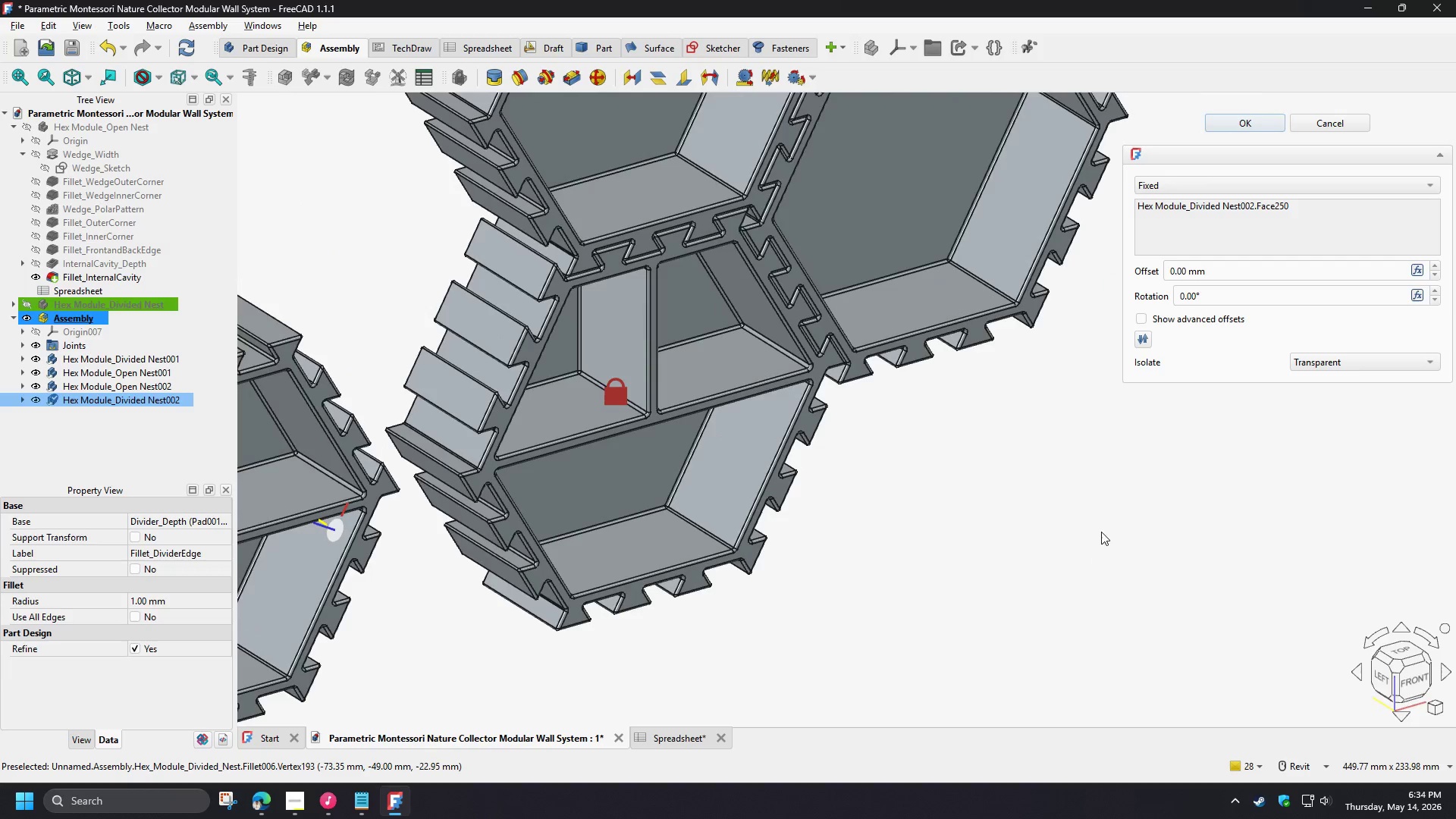 
key(Shift+ShiftLeft)
 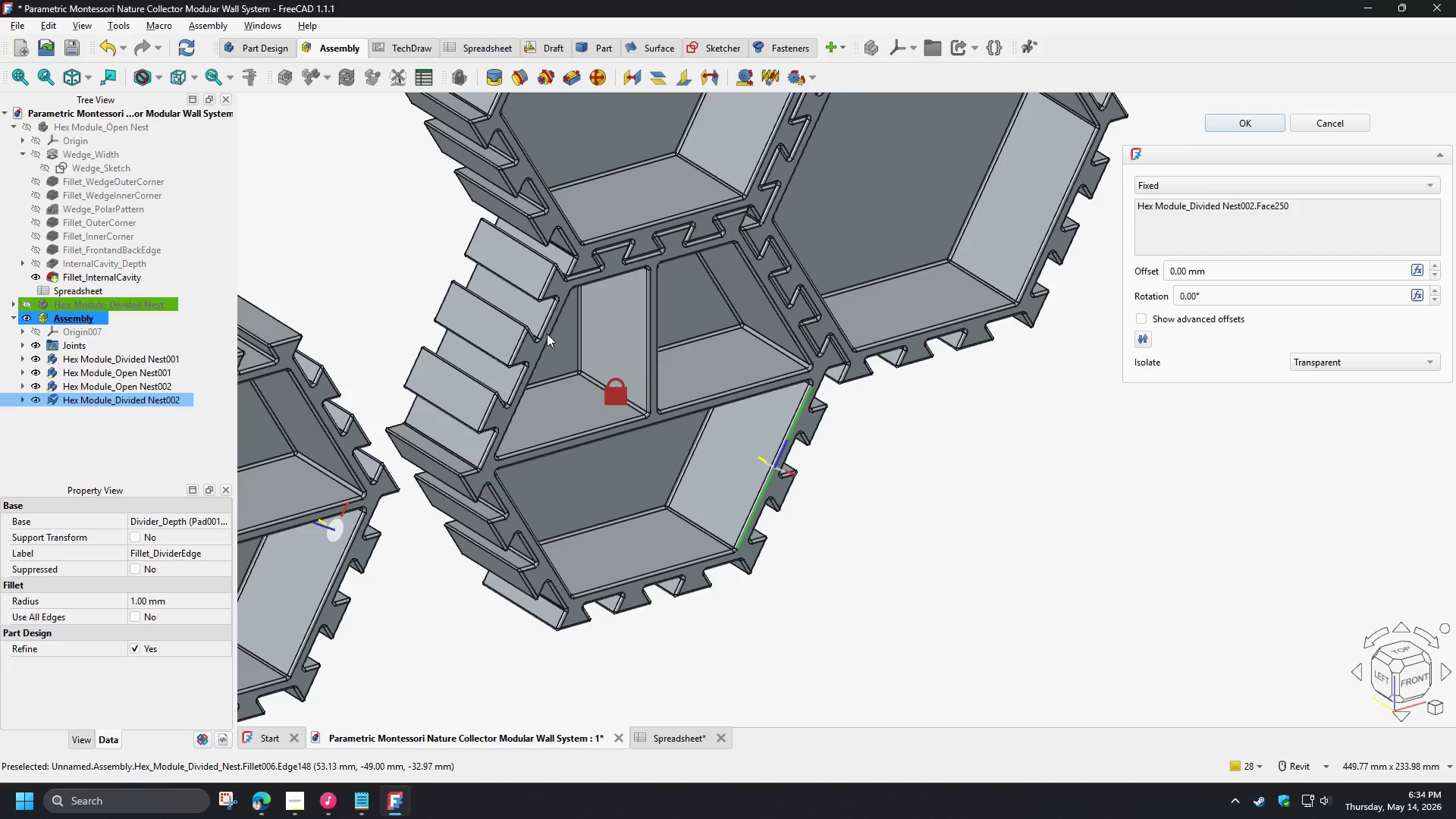 
scroll: coordinate [527, 309], scroll_direction: up, amount: 6.0
 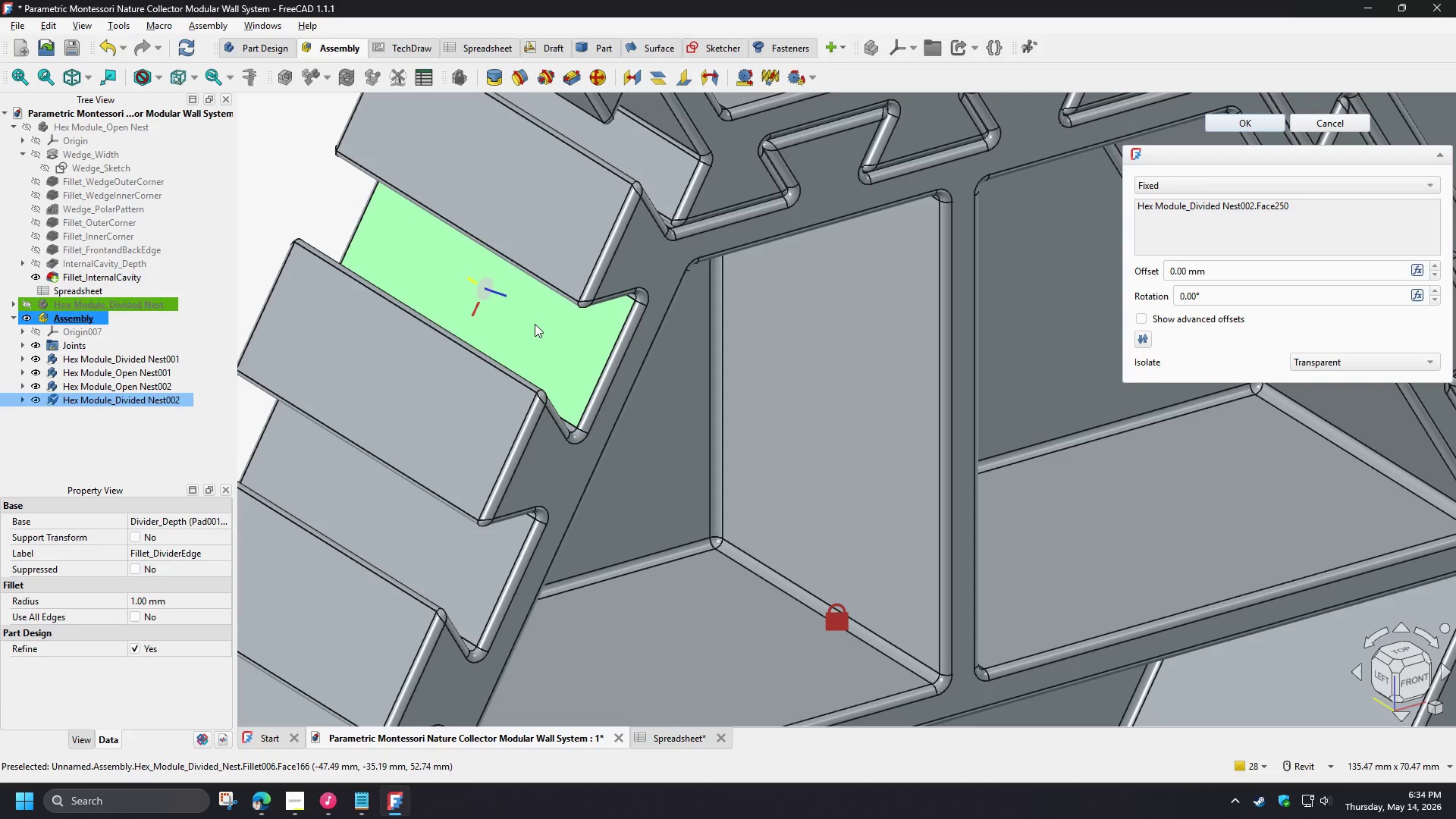 
left_click([535, 324])
 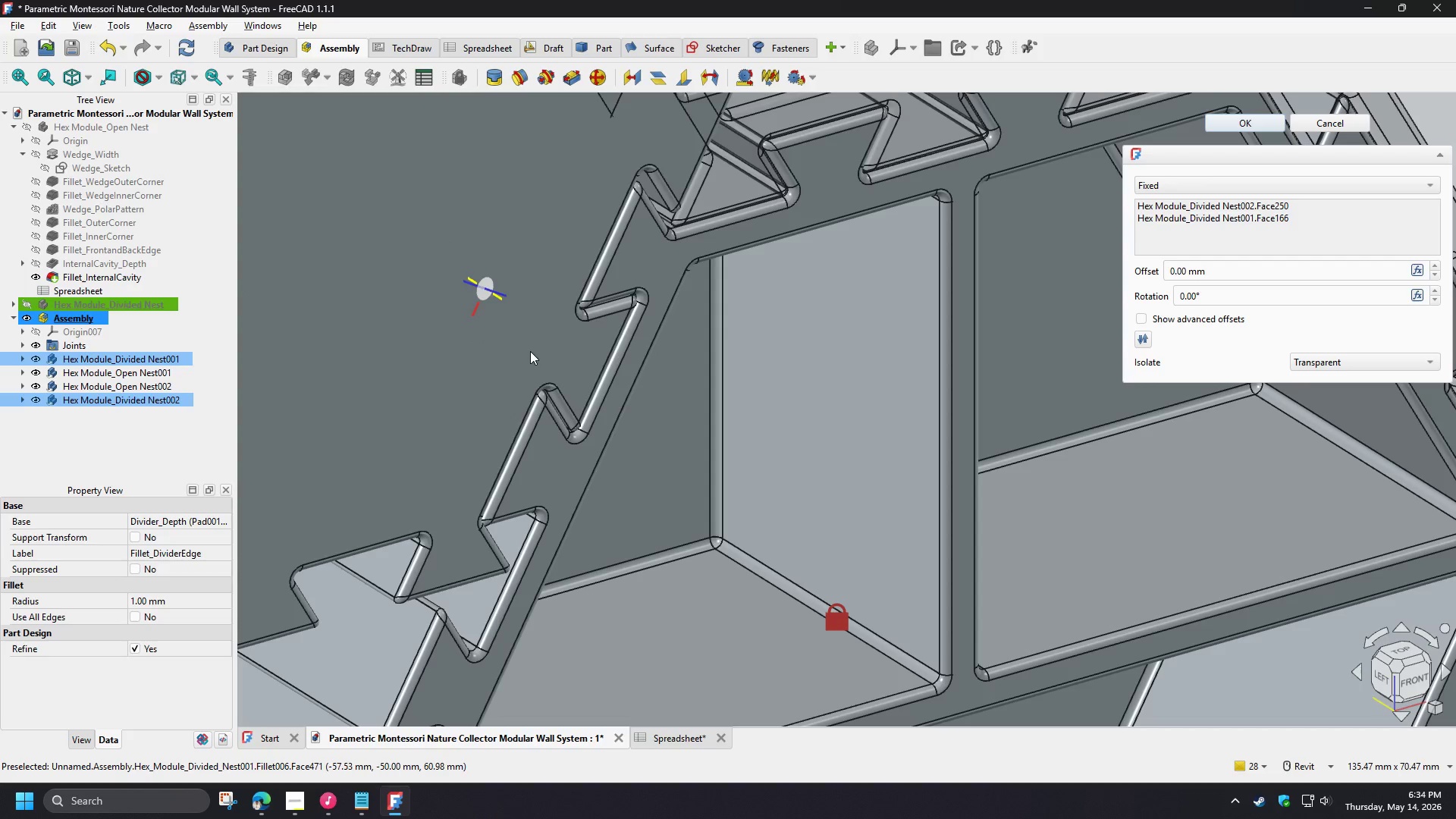 
hold_key(key=ShiftLeft, duration=1.3)
 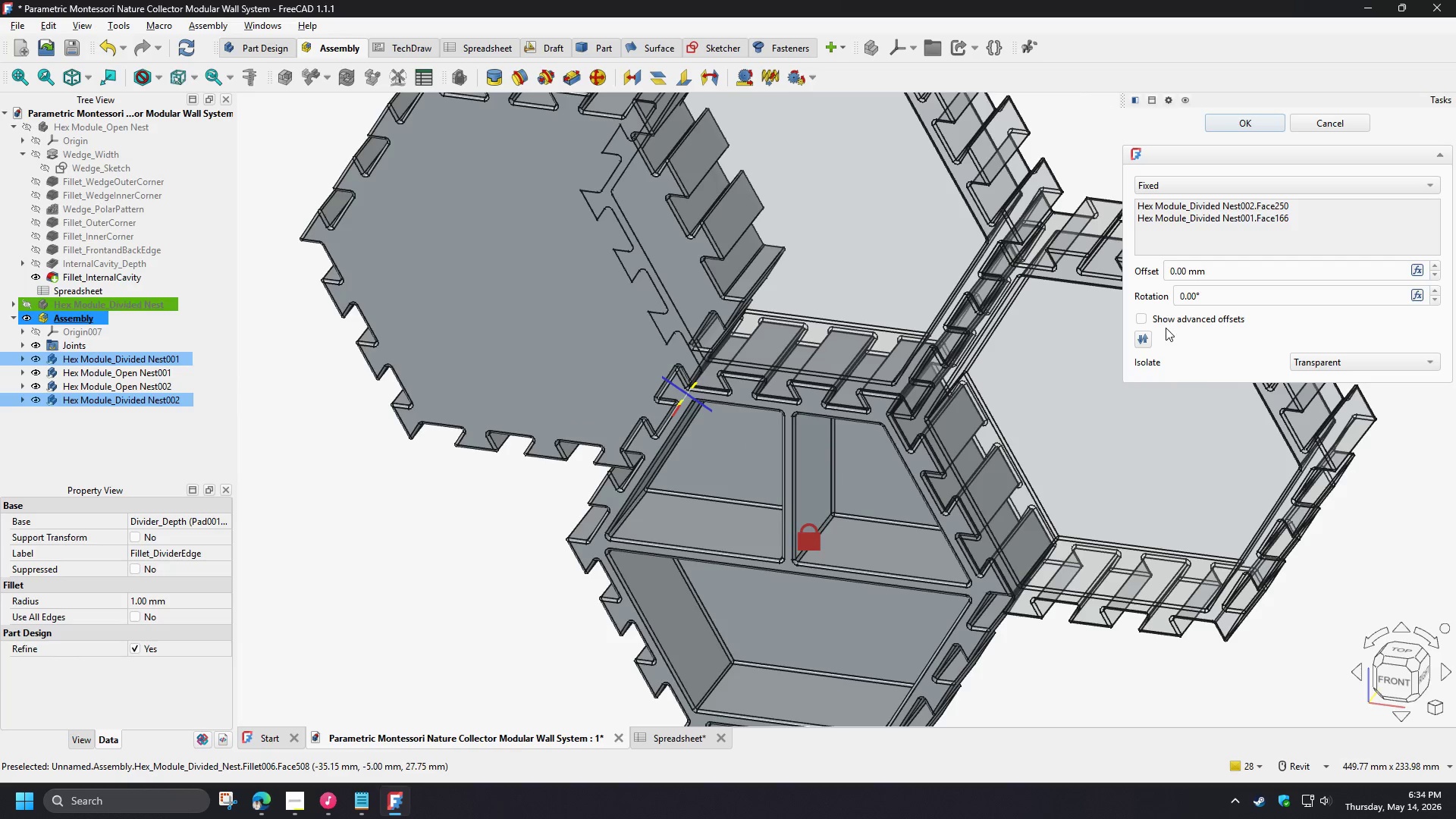 
scroll: coordinate [532, 369], scroll_direction: down, amount: 6.0
 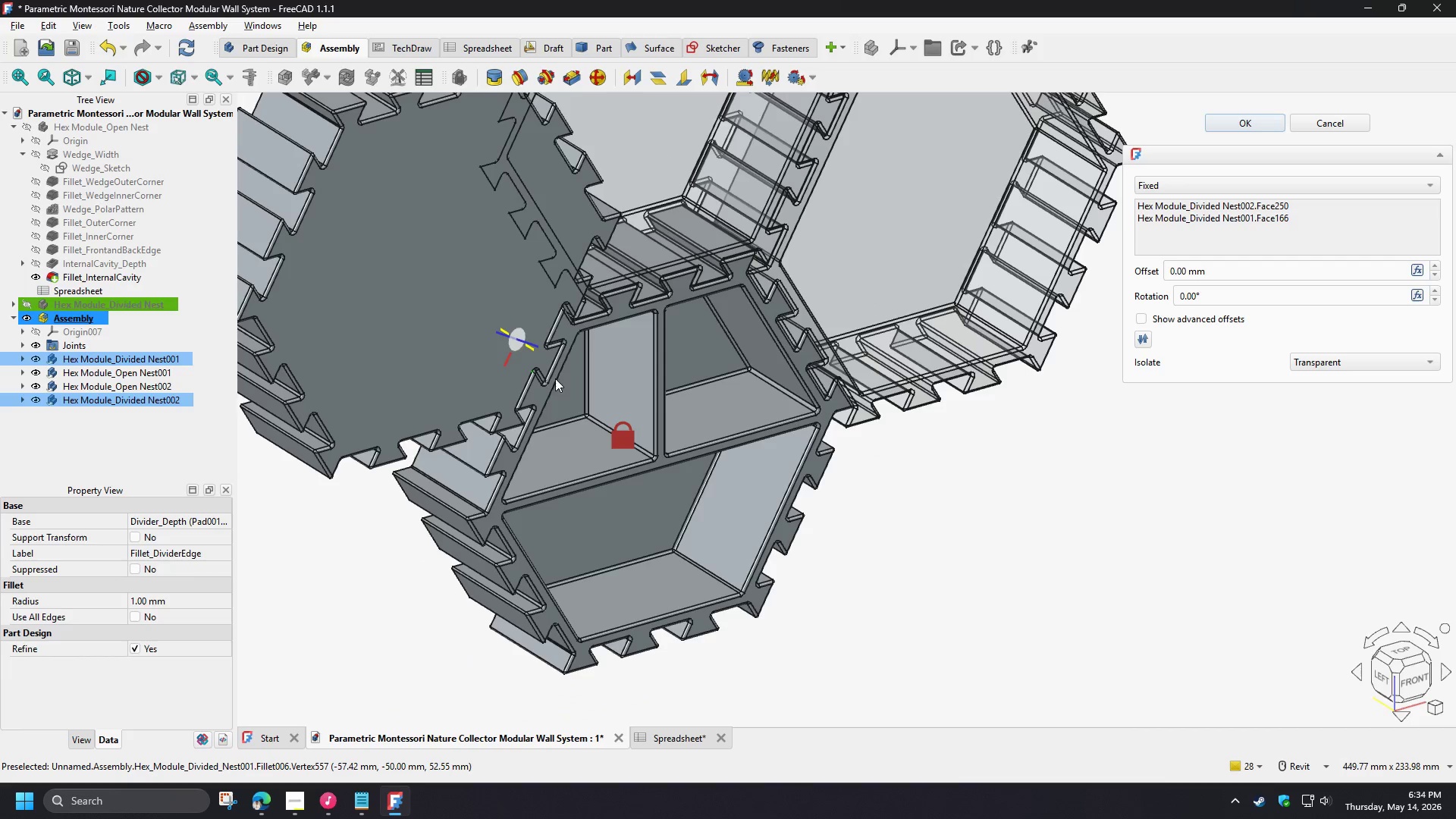 
left_click([1141, 321])
 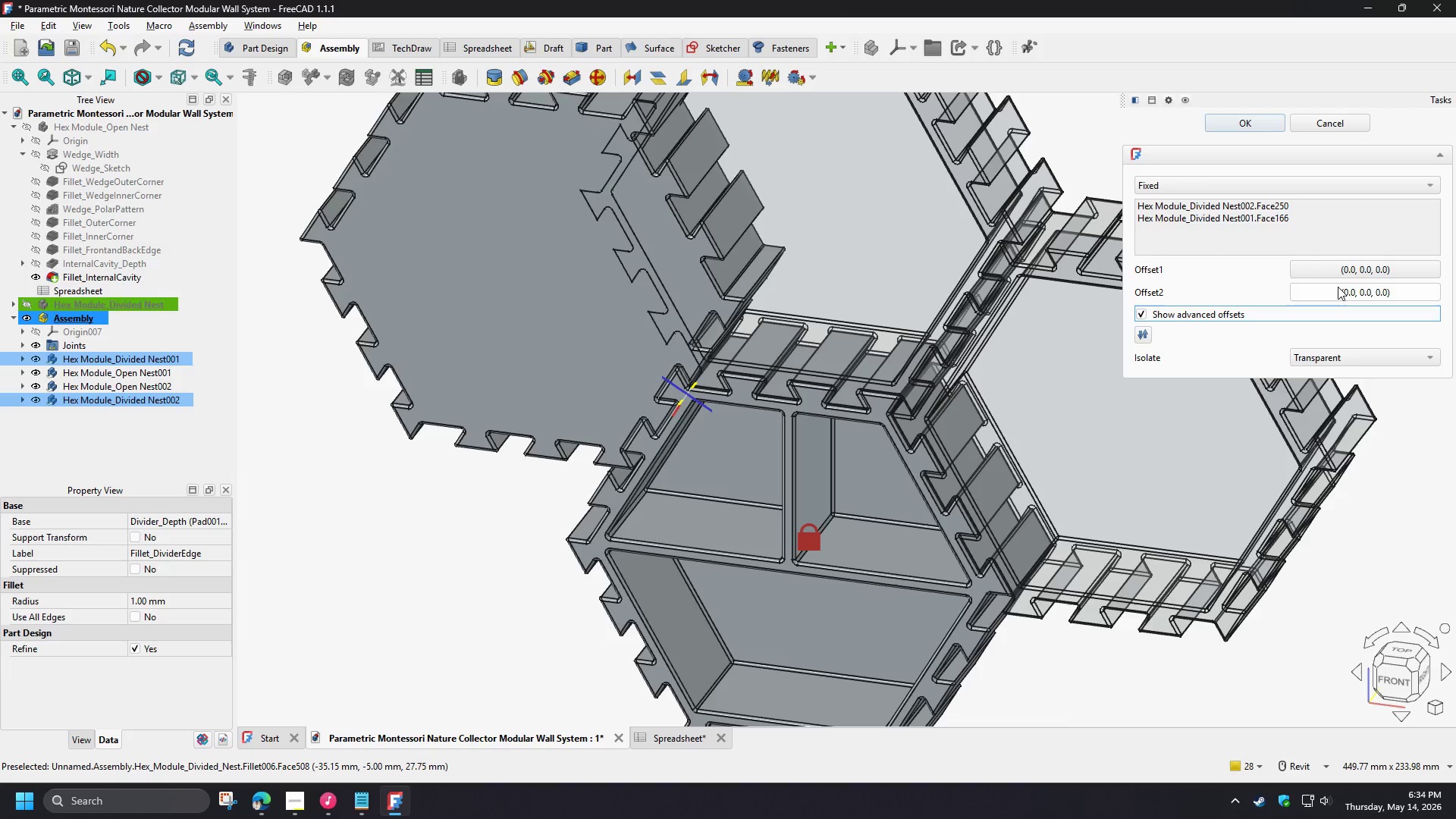 
left_click([1338, 277])
 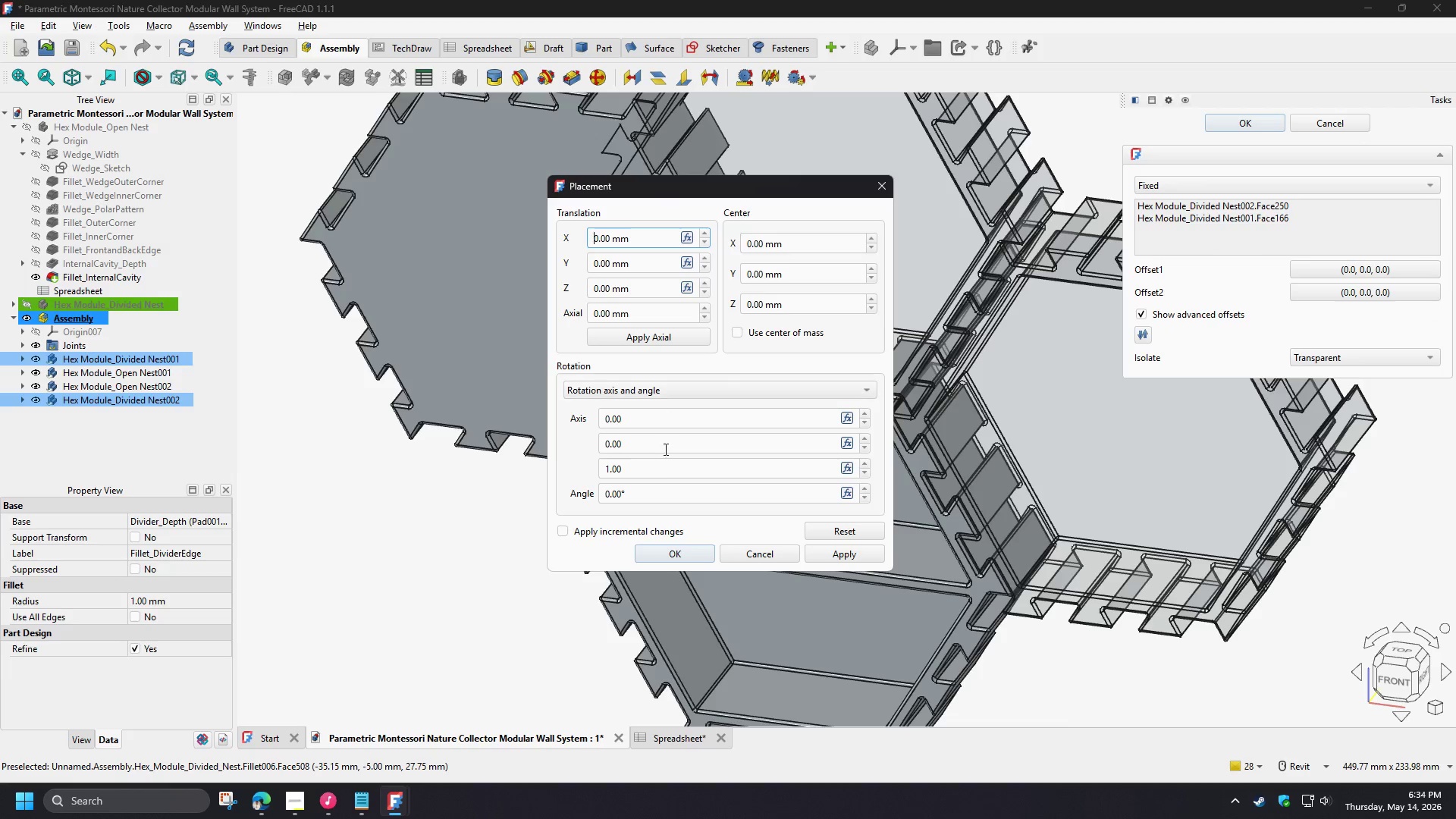 
left_click_drag(start_coordinate=[654, 497], to_coordinate=[567, 490])
 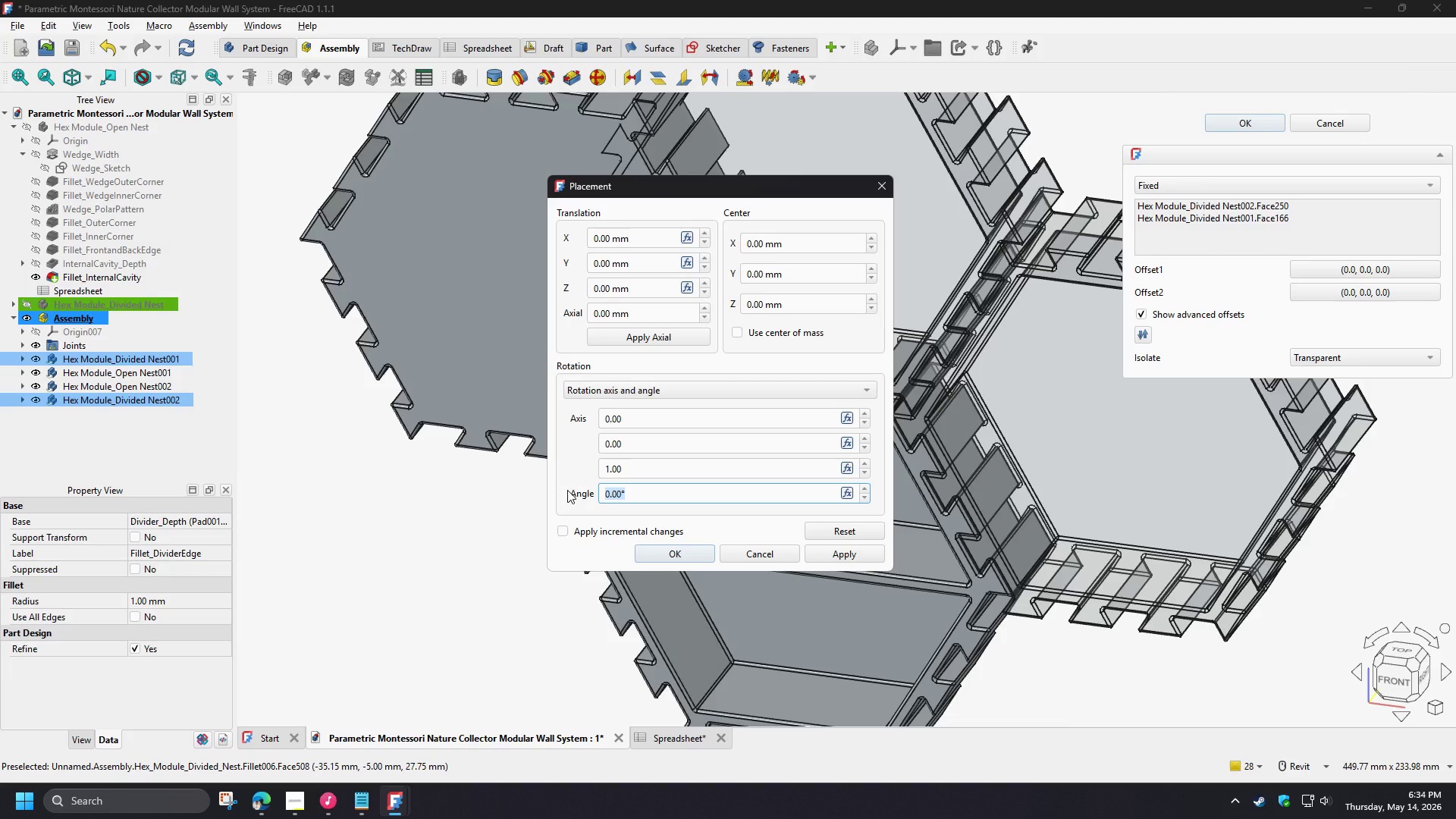 
key(Shift+Numpad1)
 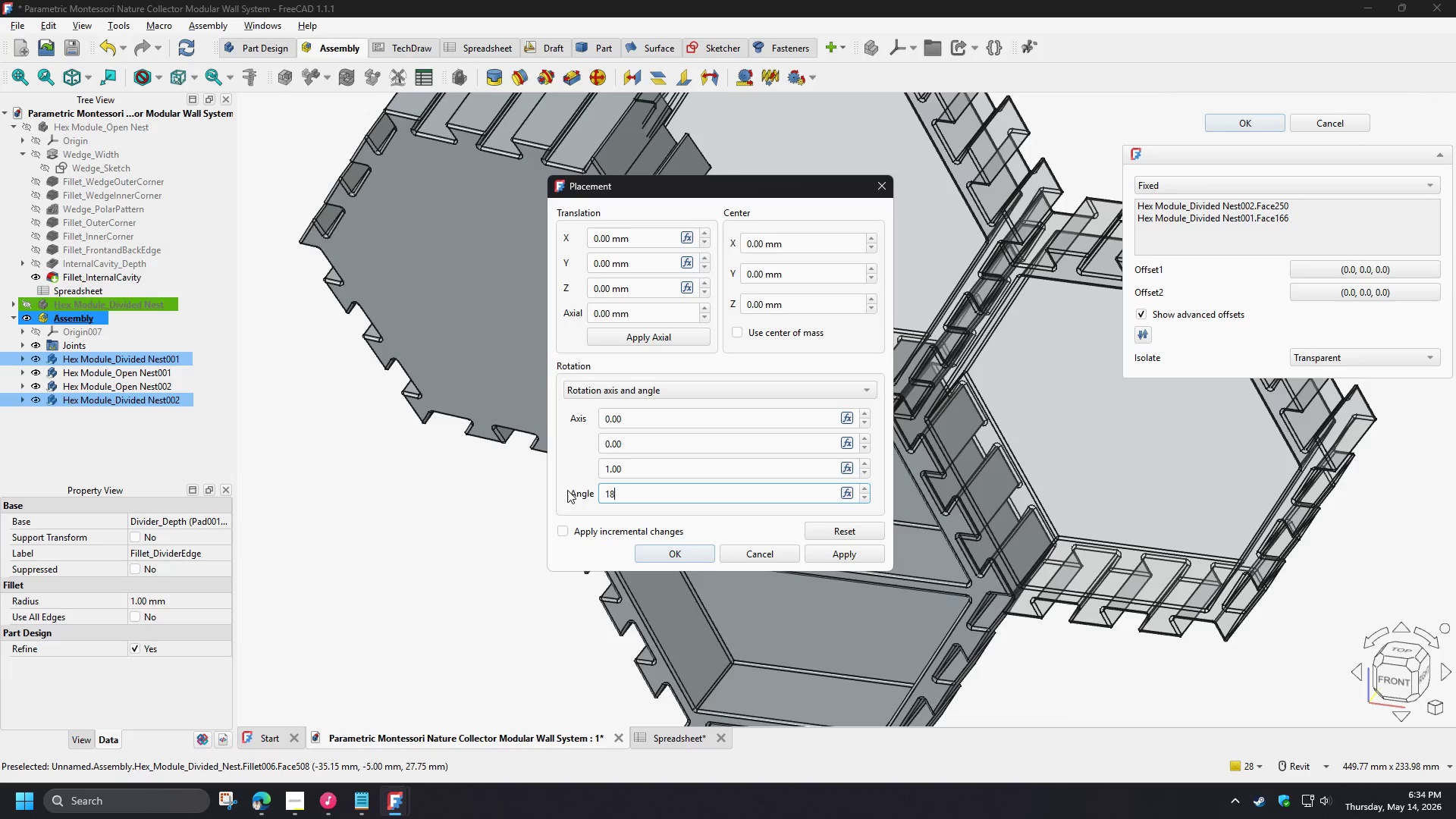 
key(Shift+Numpad8)
 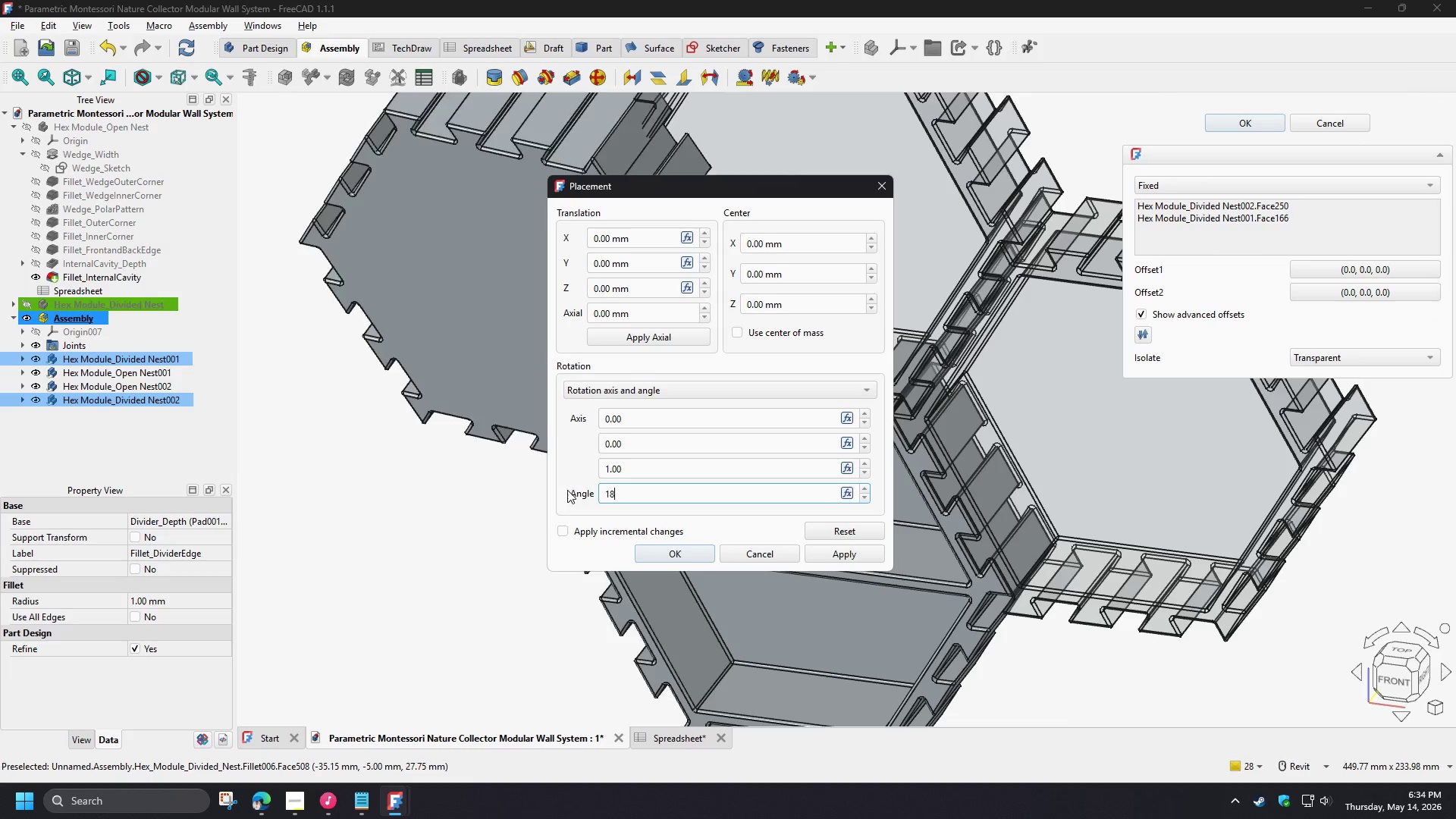 
key(Numpad0)
 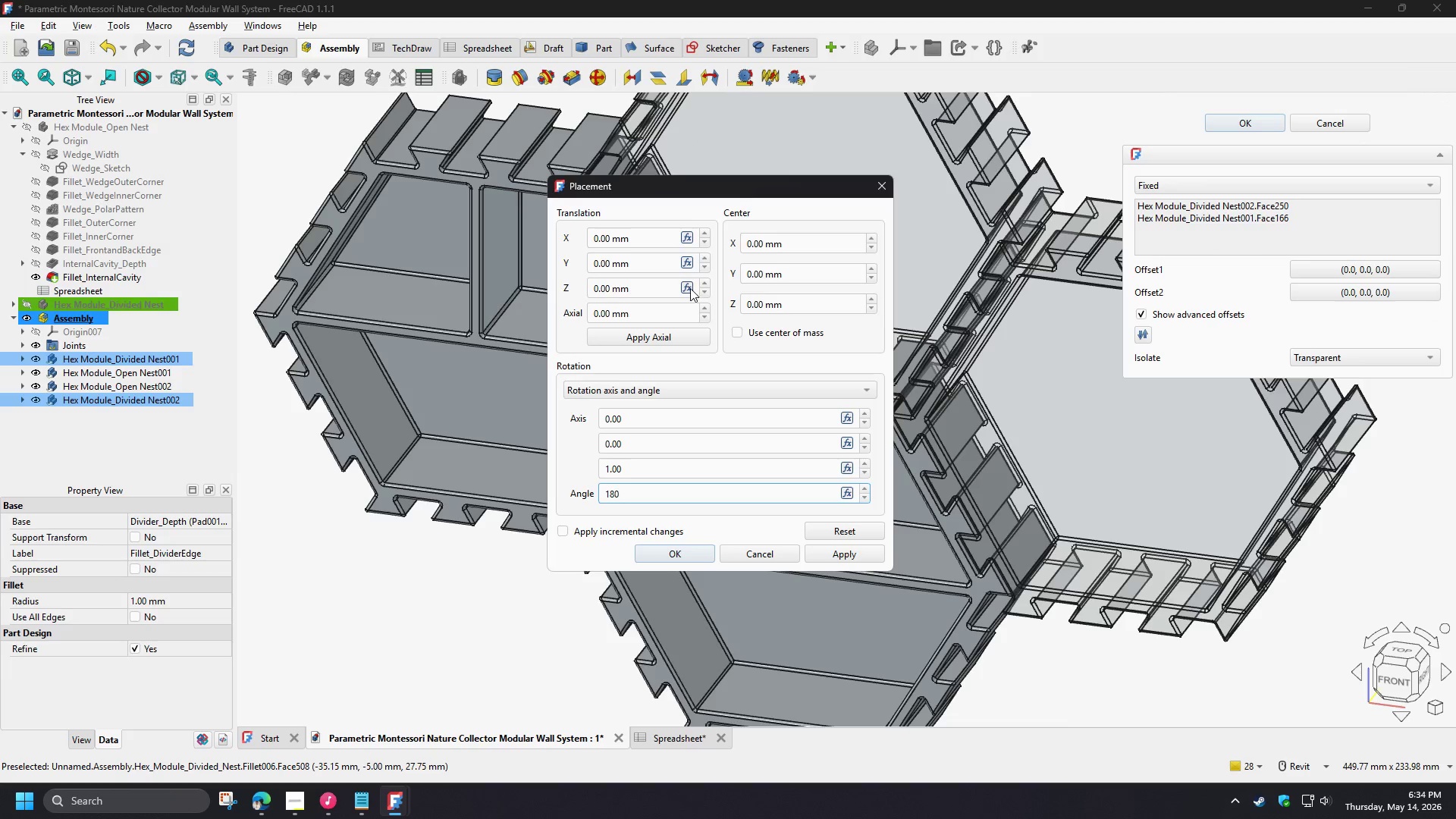 
left_click([689, 288])
 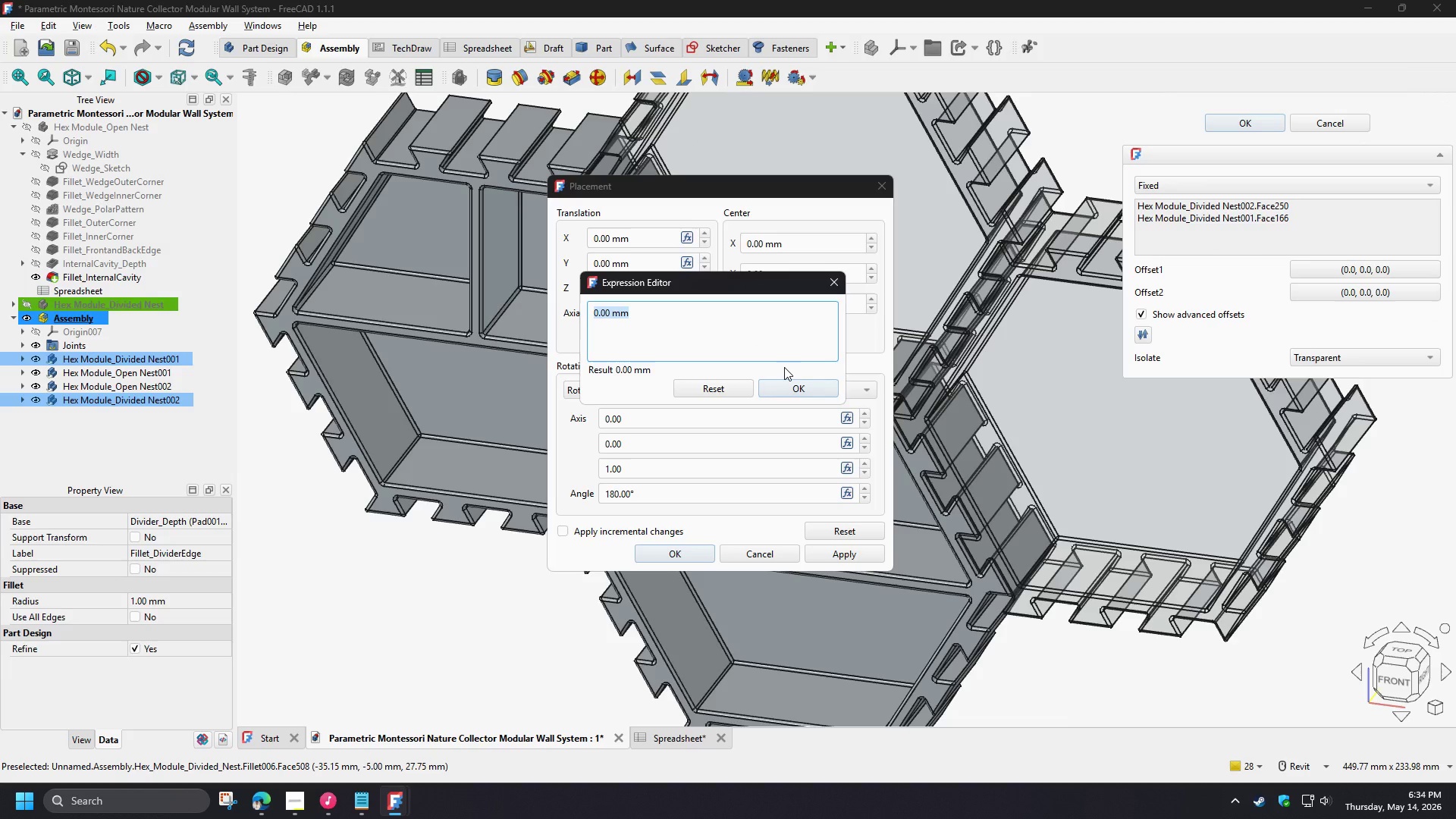 
key(Control+V)
 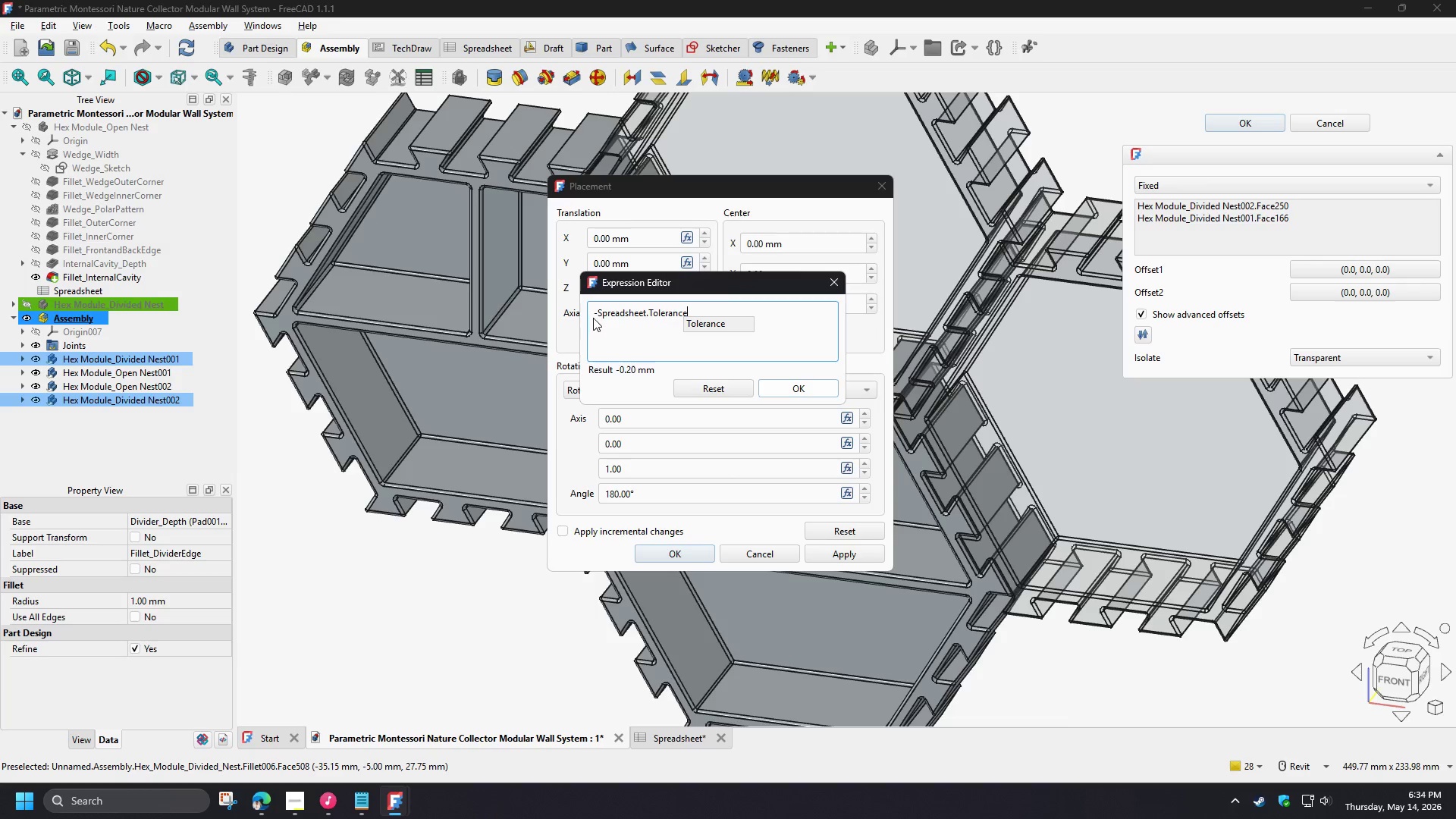 
left_click([595, 314])
 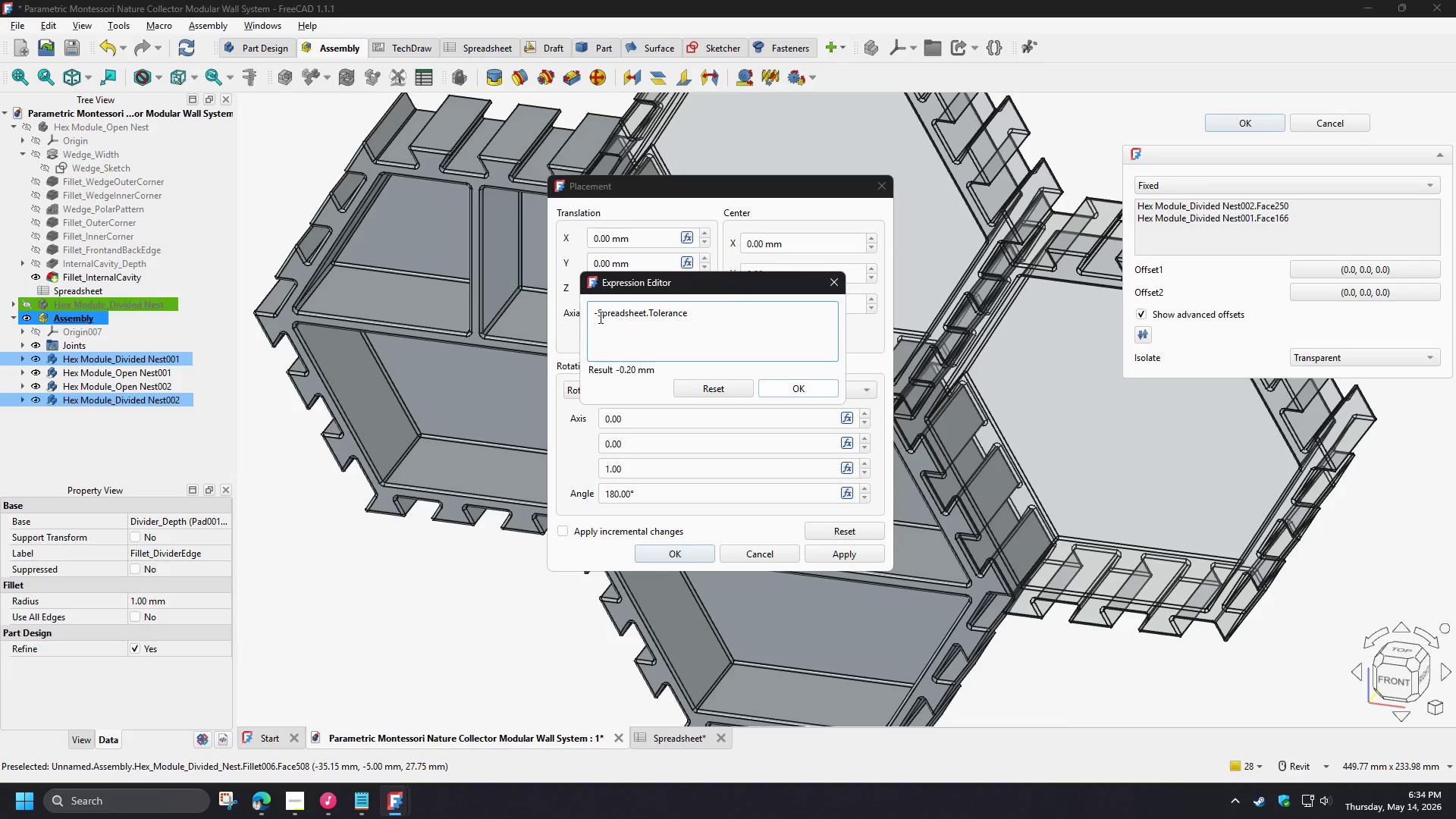 
left_click_drag(start_coordinate=[599, 317], to_coordinate=[569, 306])
 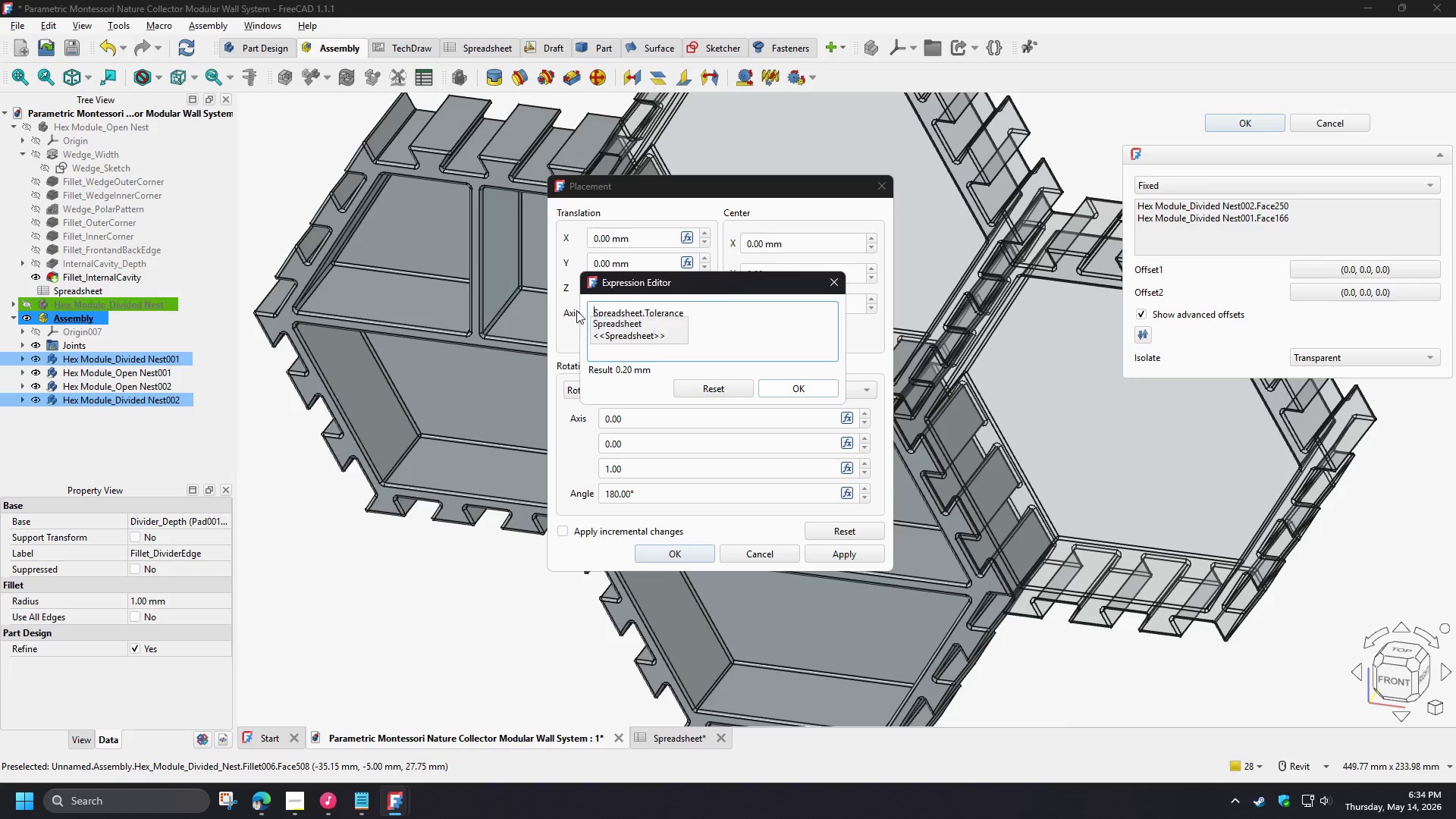 
key(Backspace)
 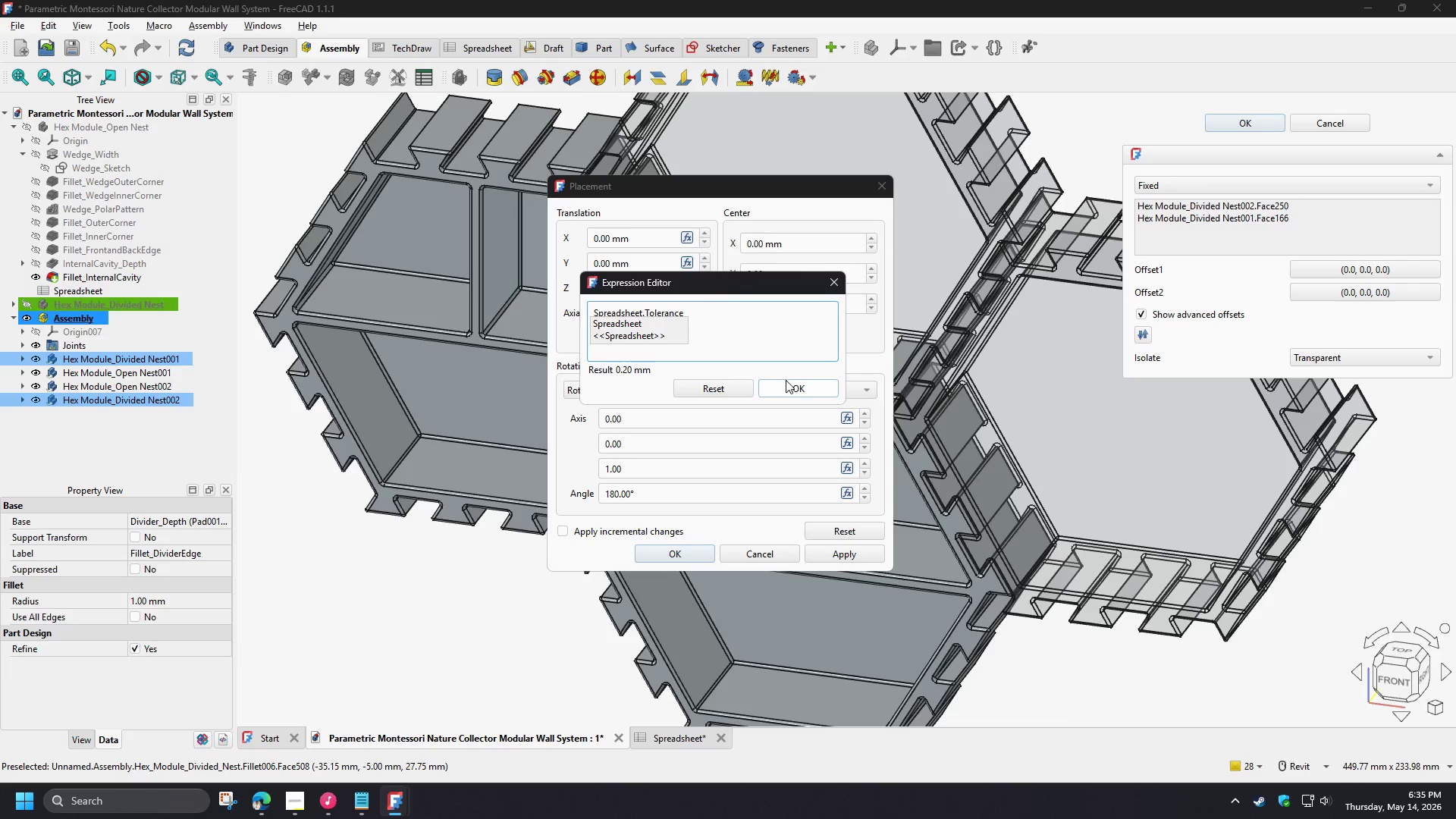 
left_click([788, 381])
 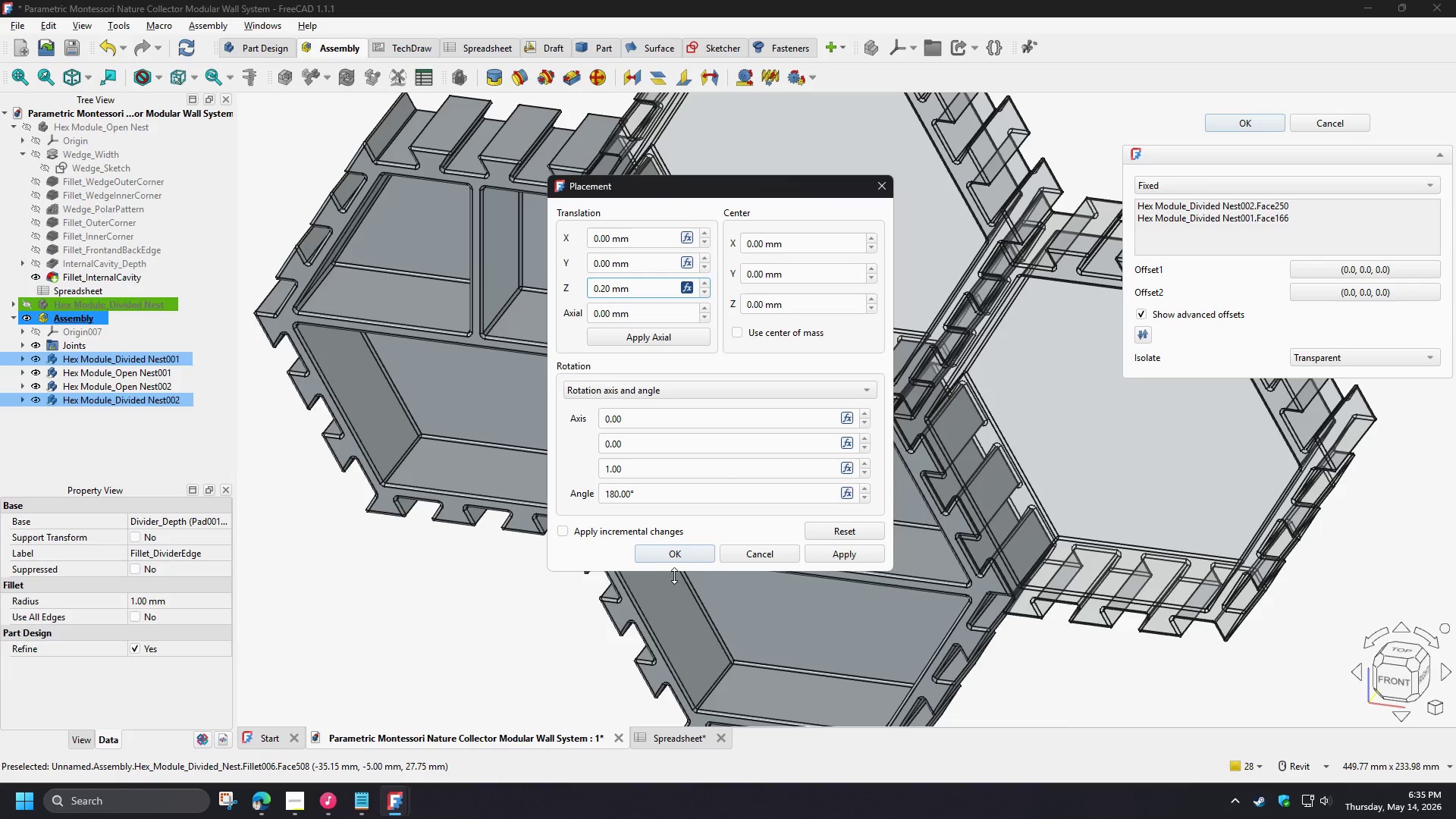 
left_click([675, 554])
 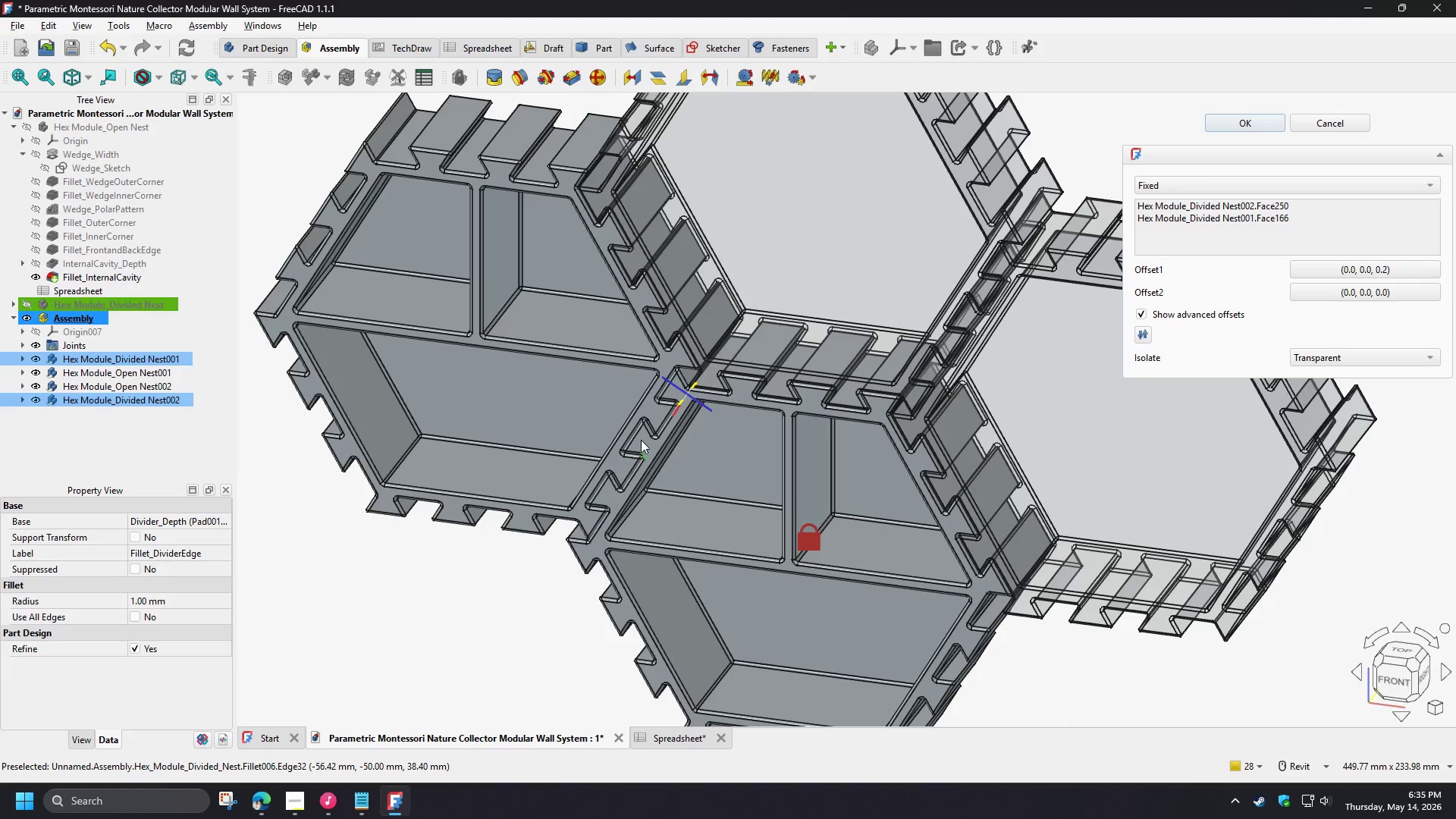 
scroll: coordinate [643, 414], scroll_direction: up, amount: 8.0
 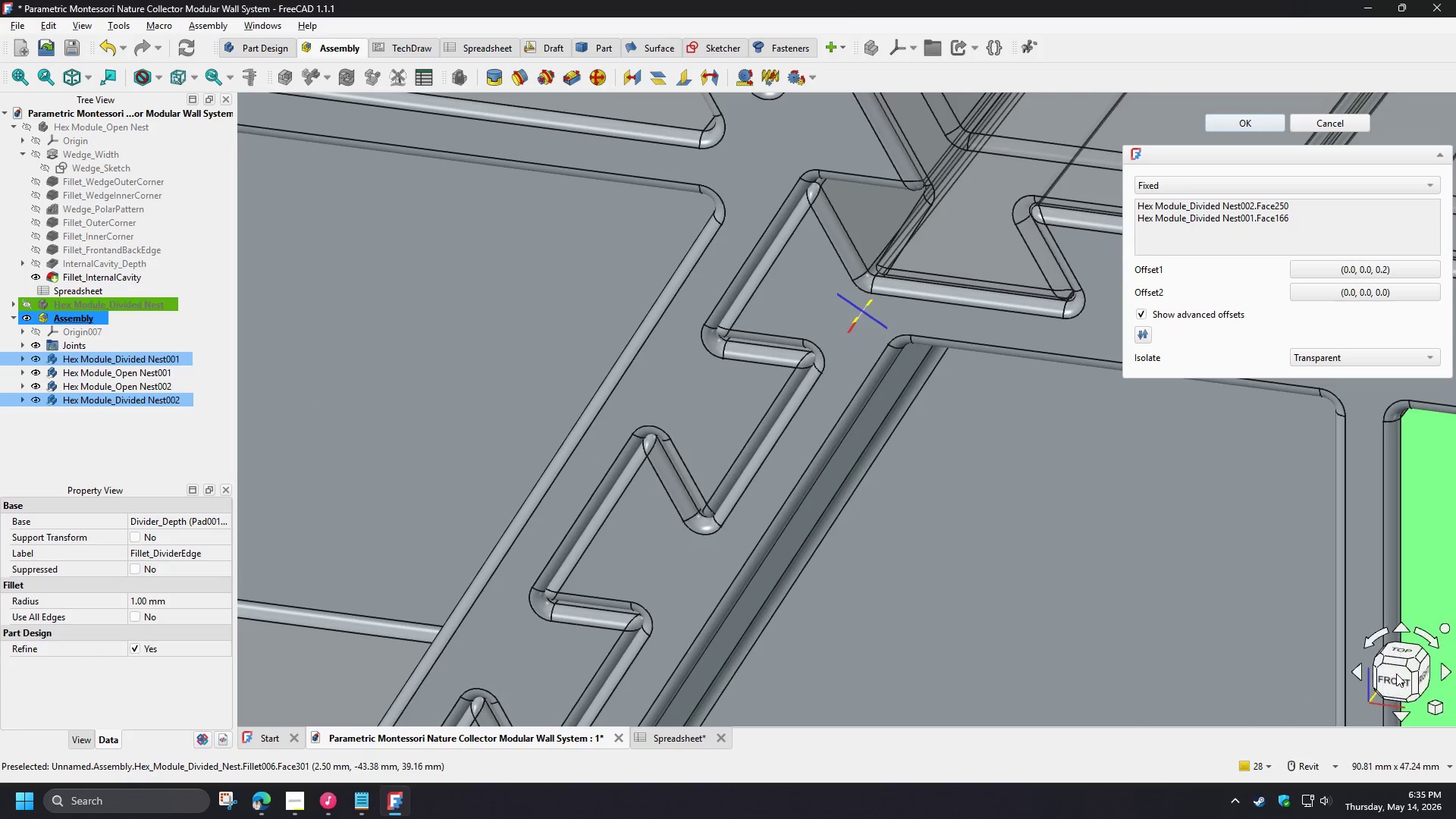 
left_click([1390, 683])
 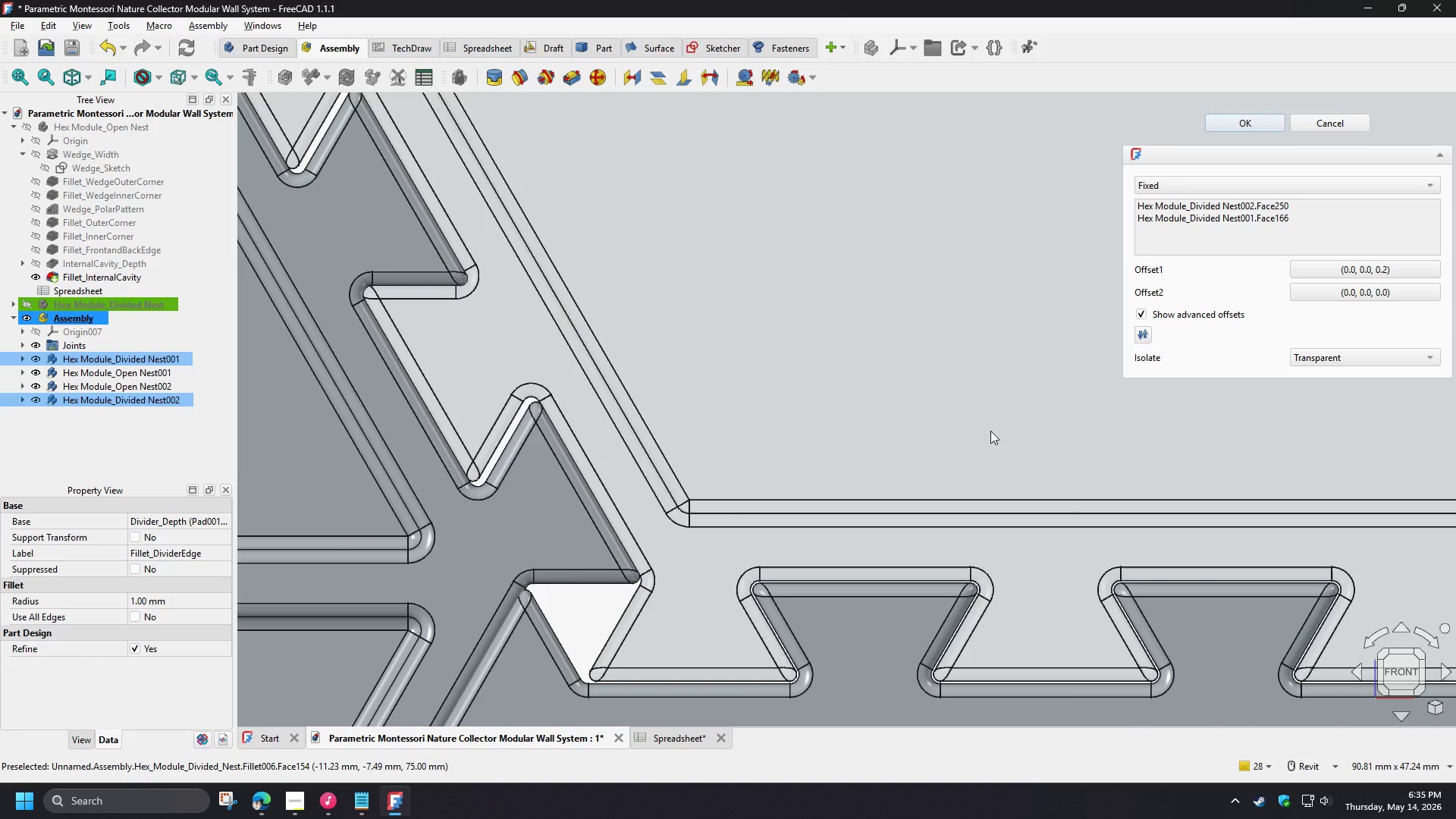 
wait(28.31)
 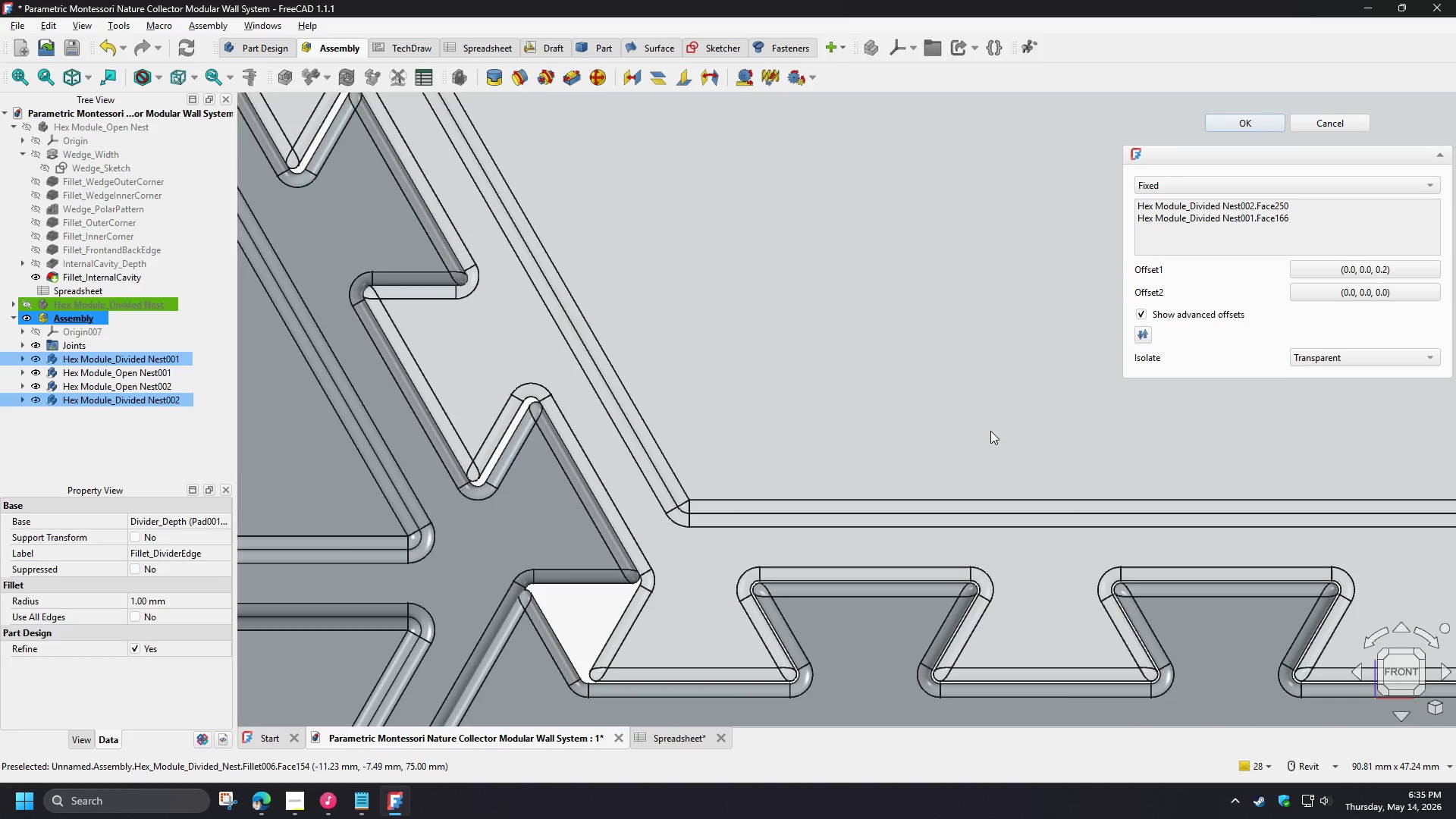 
left_click([1339, 273])
 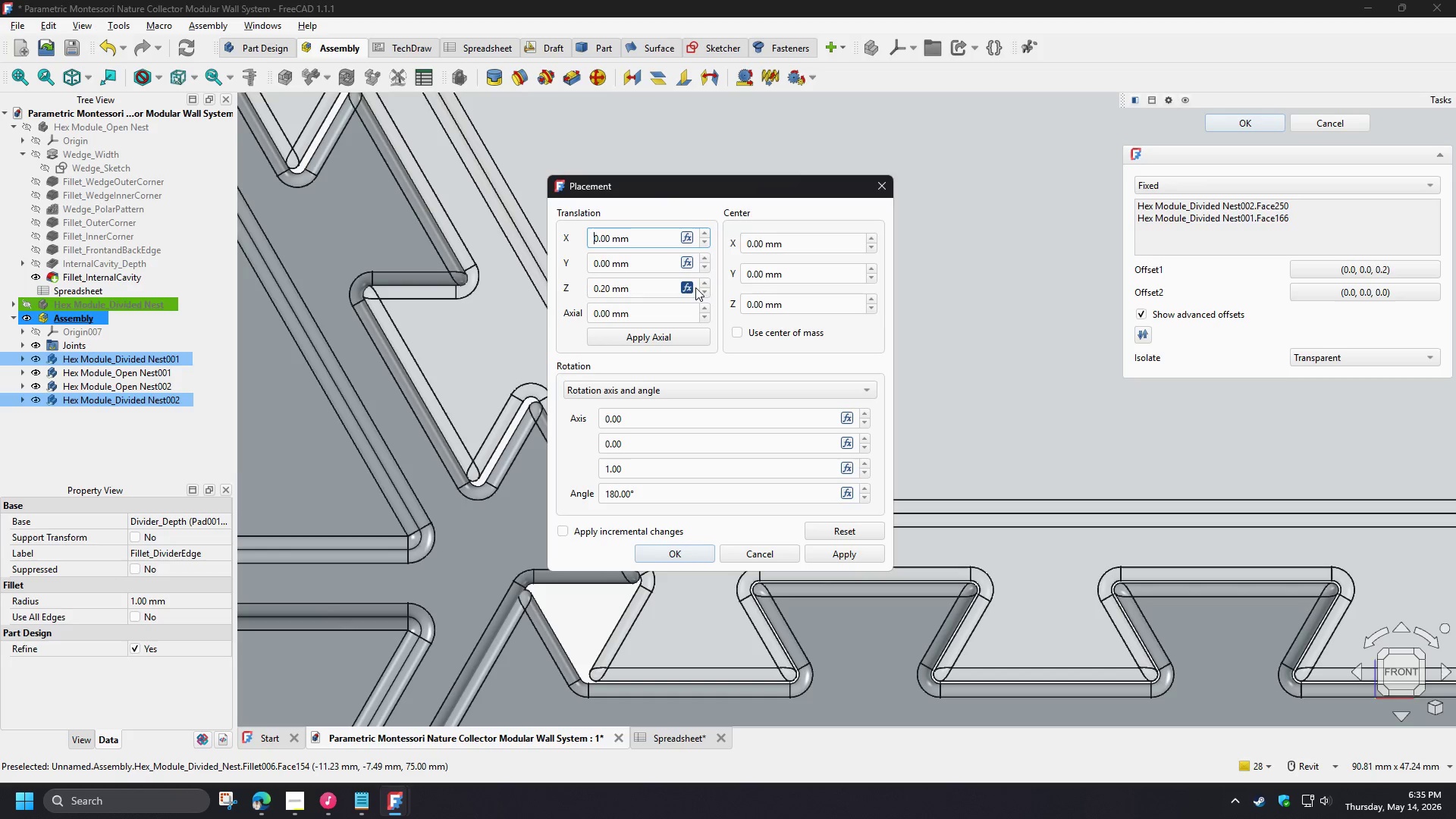 
left_click([685, 286])
 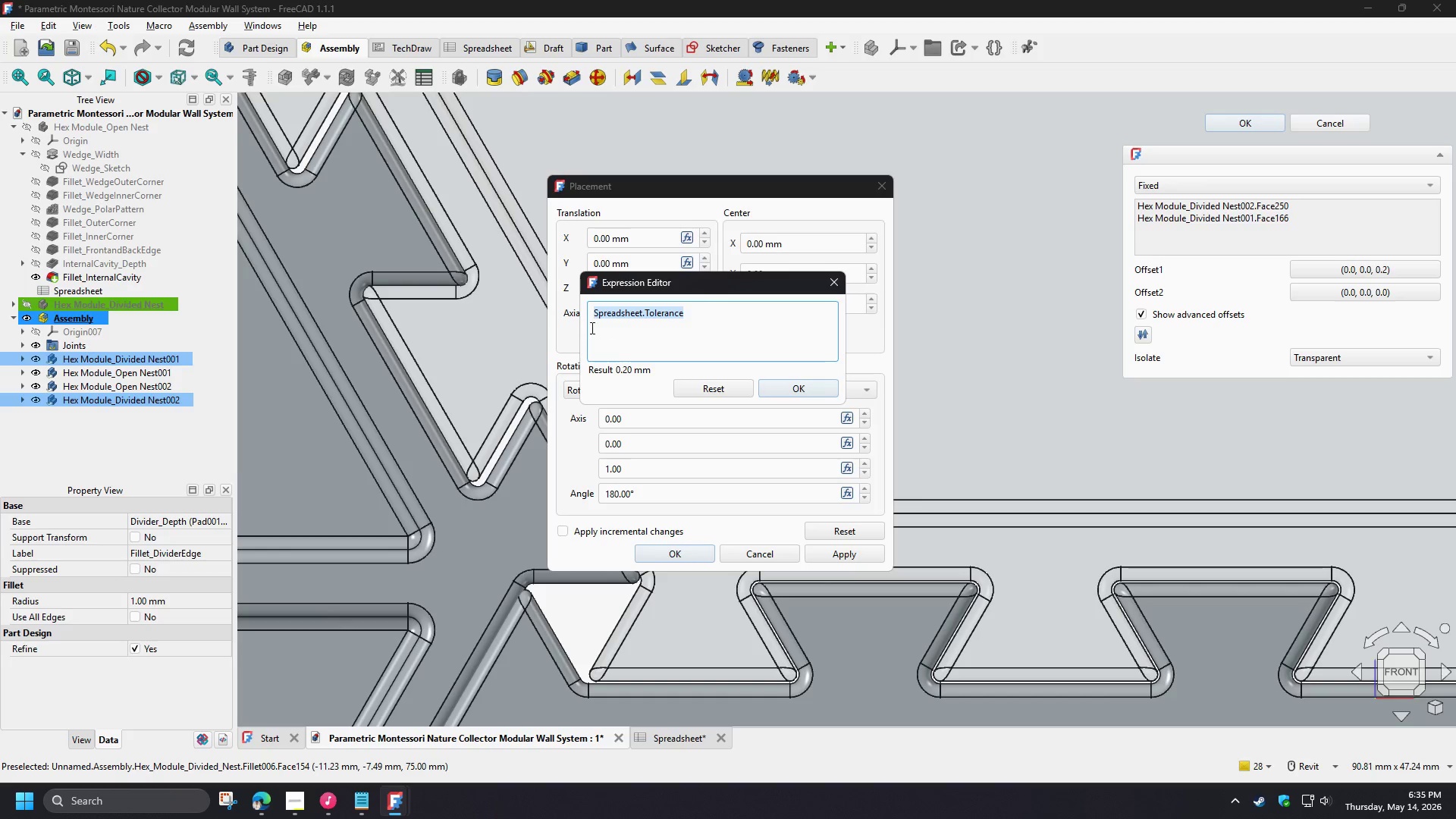 
left_click([592, 316])
 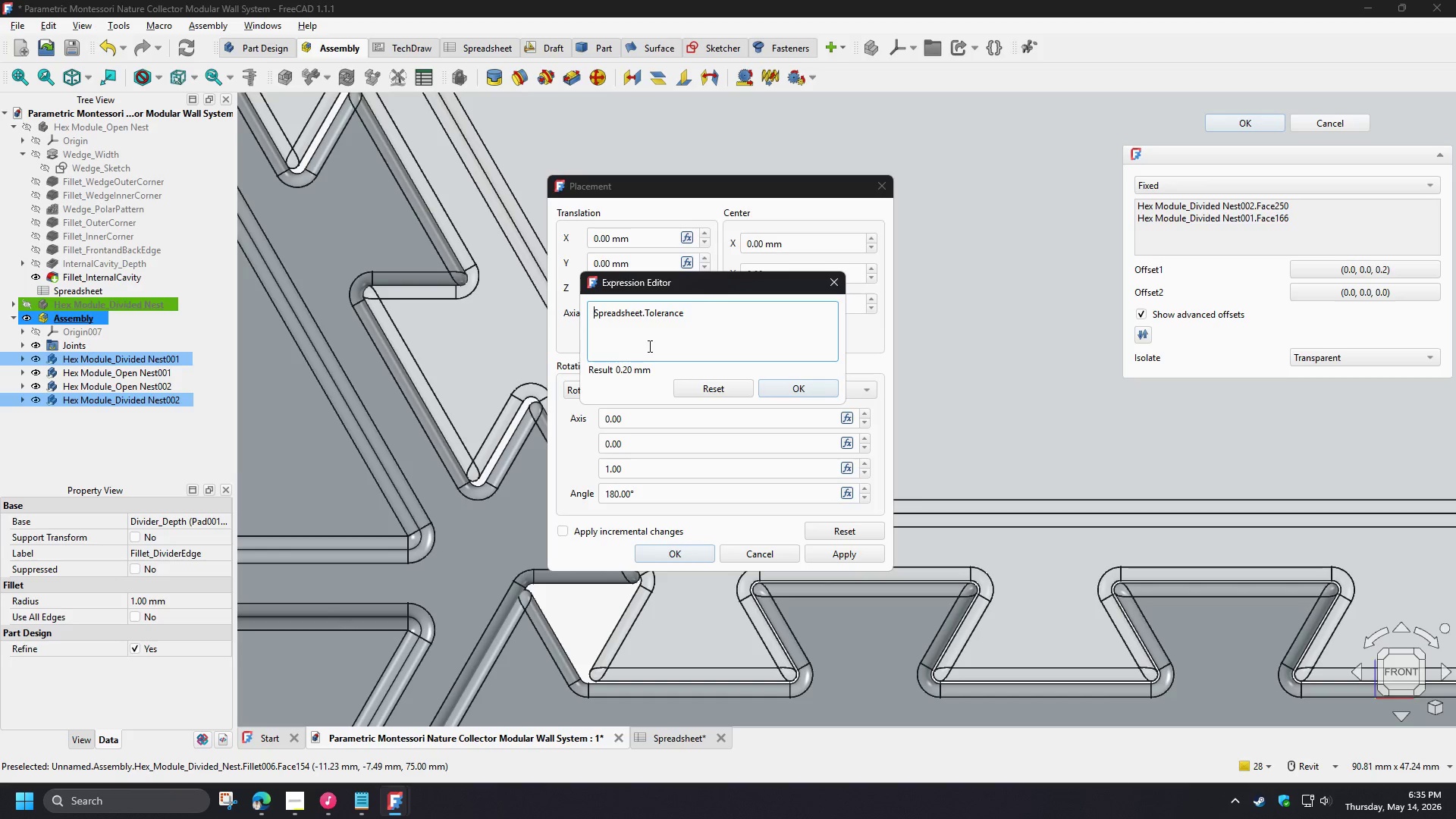 
key(NumpadSubtract)
 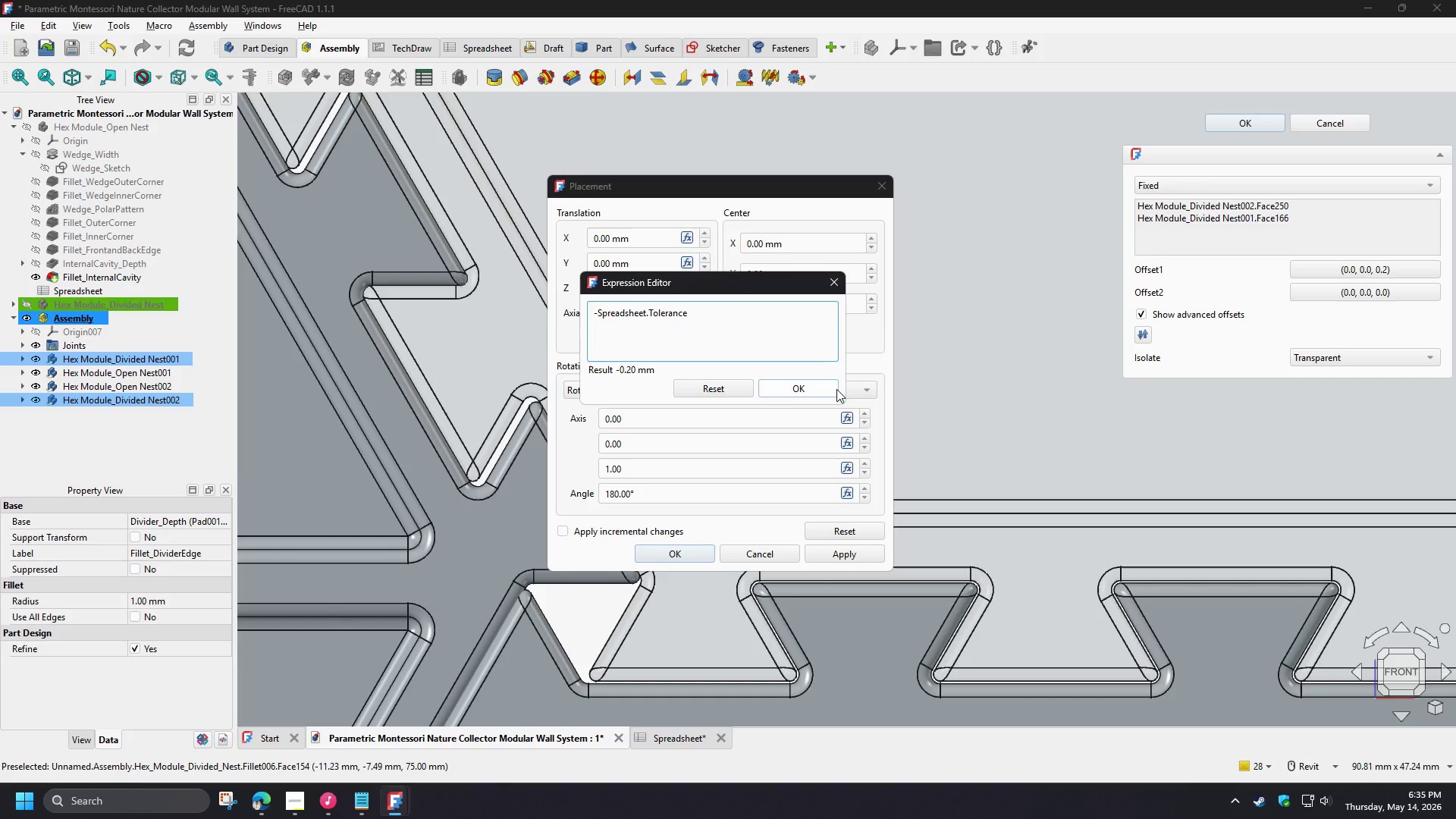 
left_click([829, 388])
 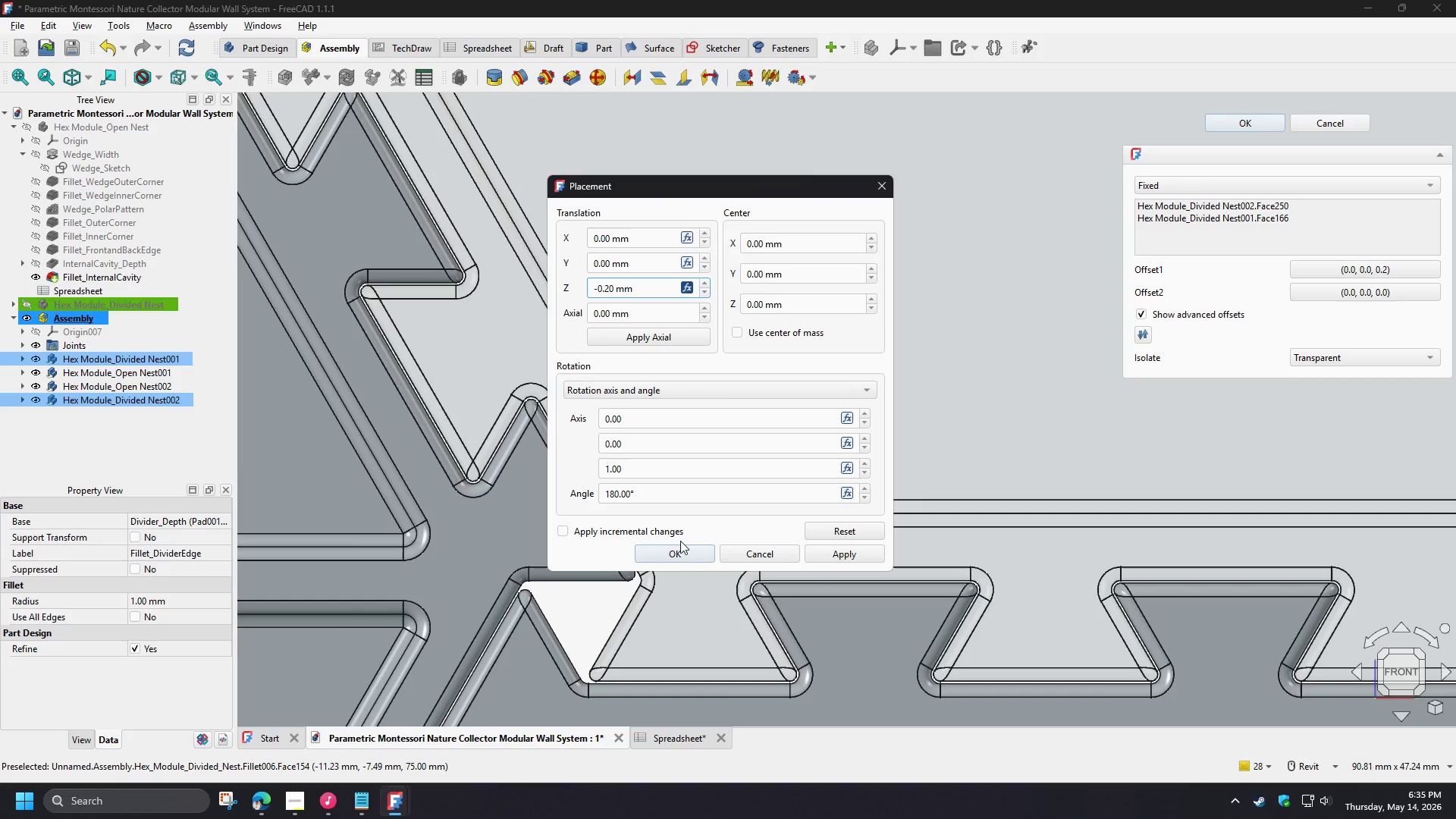 
left_click([679, 546])
 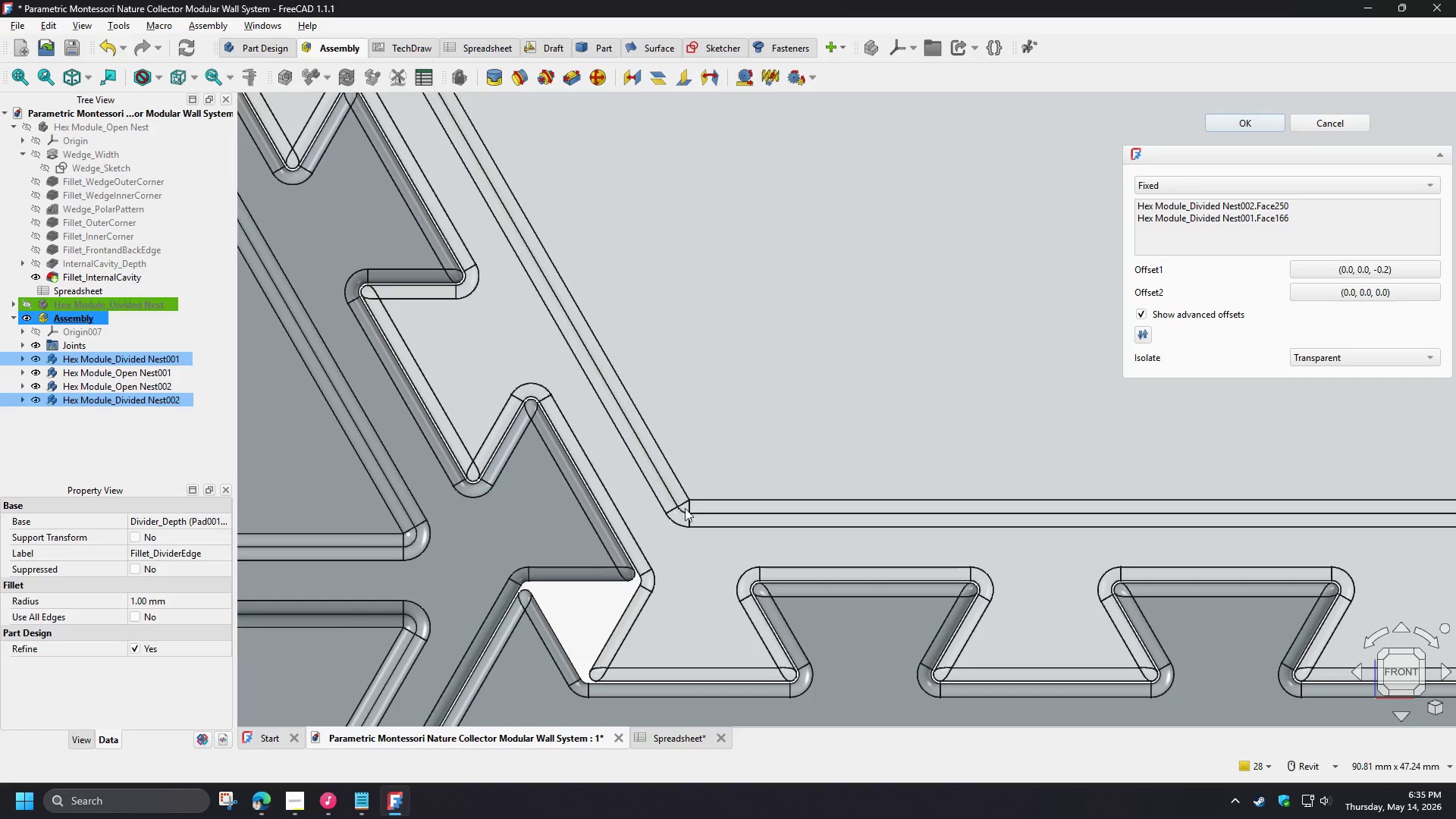 
scroll: coordinate [700, 488], scroll_direction: down, amount: 2.0
 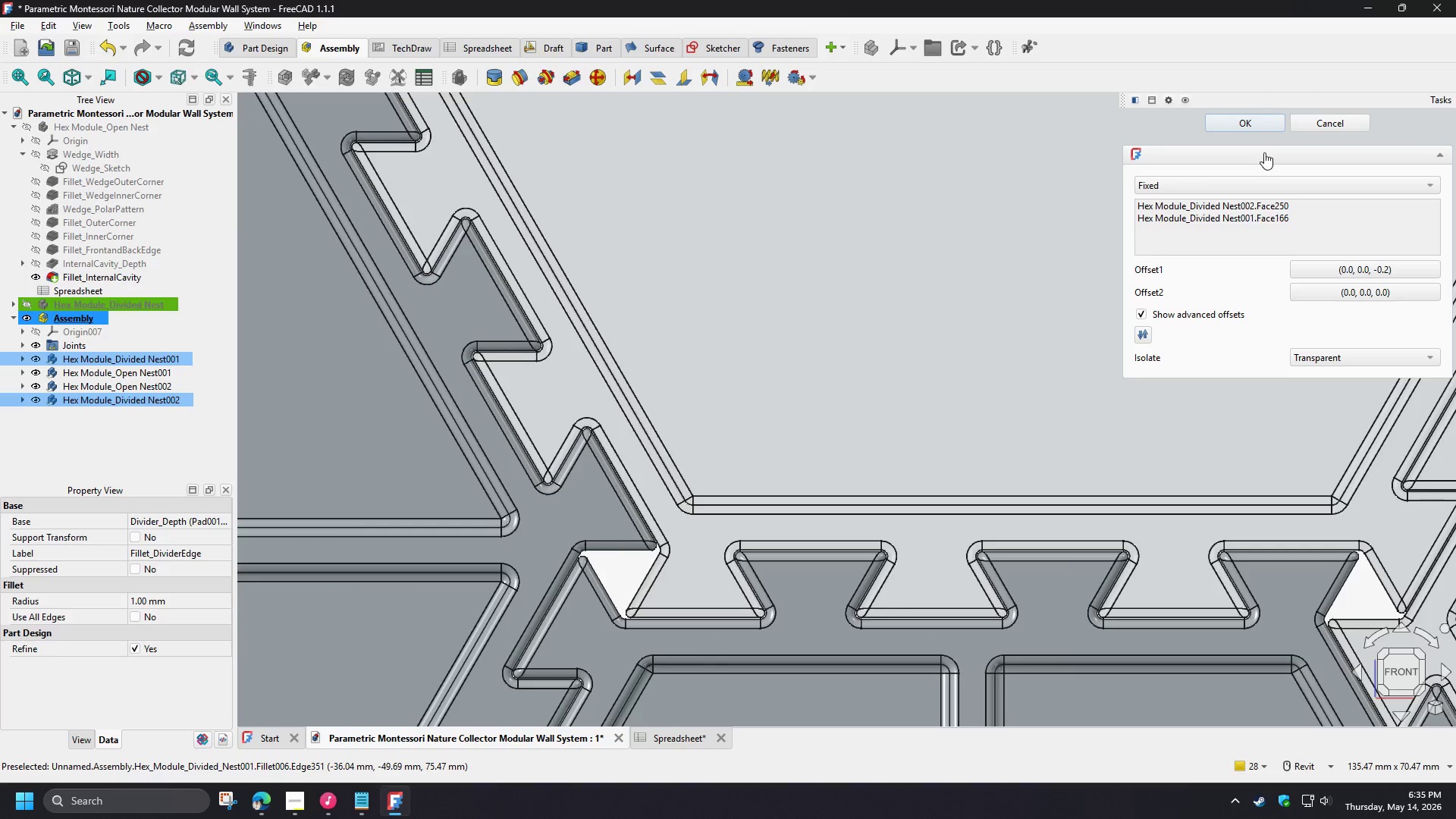 
left_click([1258, 118])
 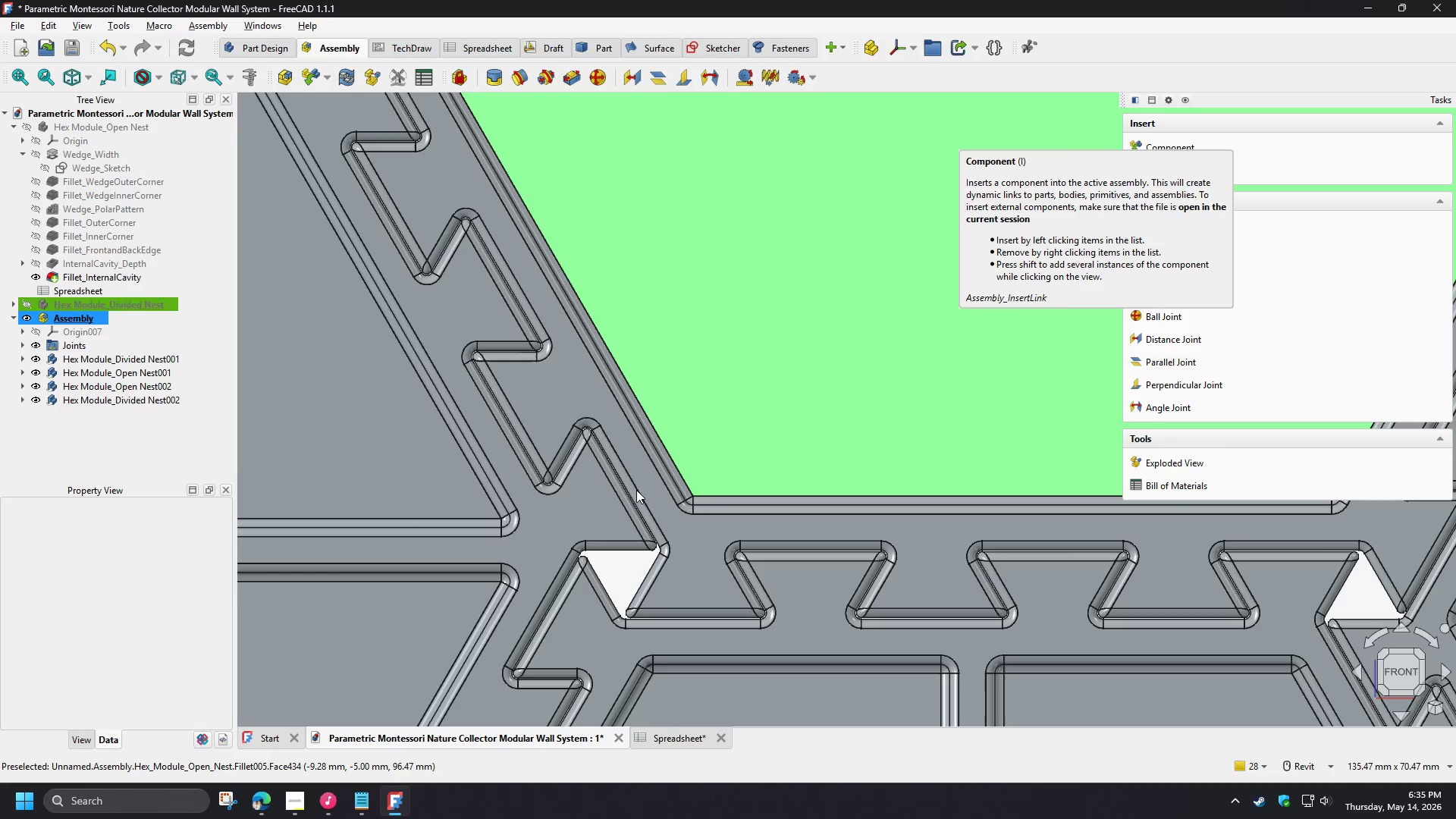 
scroll: coordinate [551, 444], scroll_direction: down, amount: 11.0
 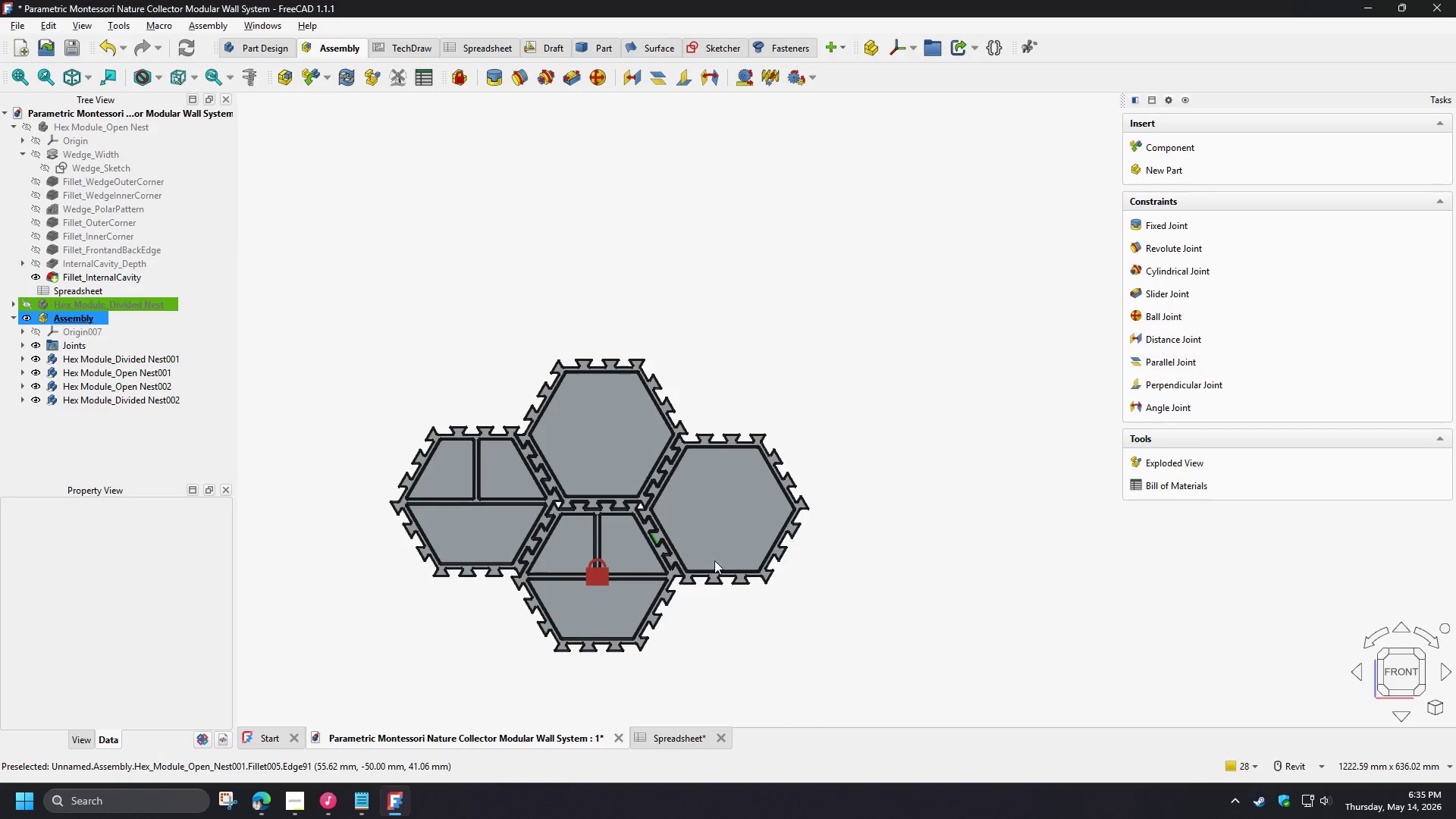 
hold_key(key=ShiftLeft, duration=1.36)
 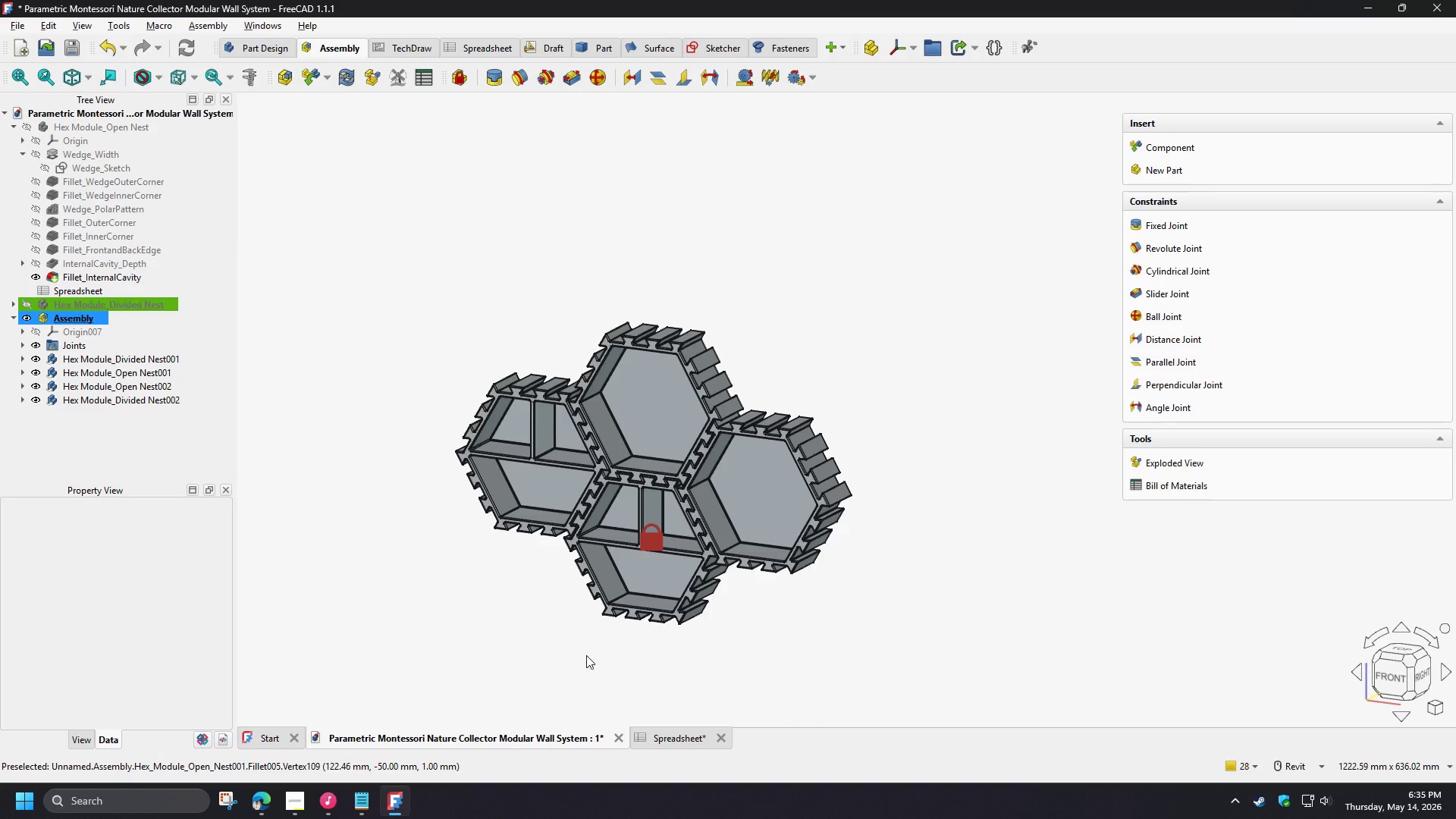 
scroll: coordinate [612, 642], scroll_direction: up, amount: 3.0
 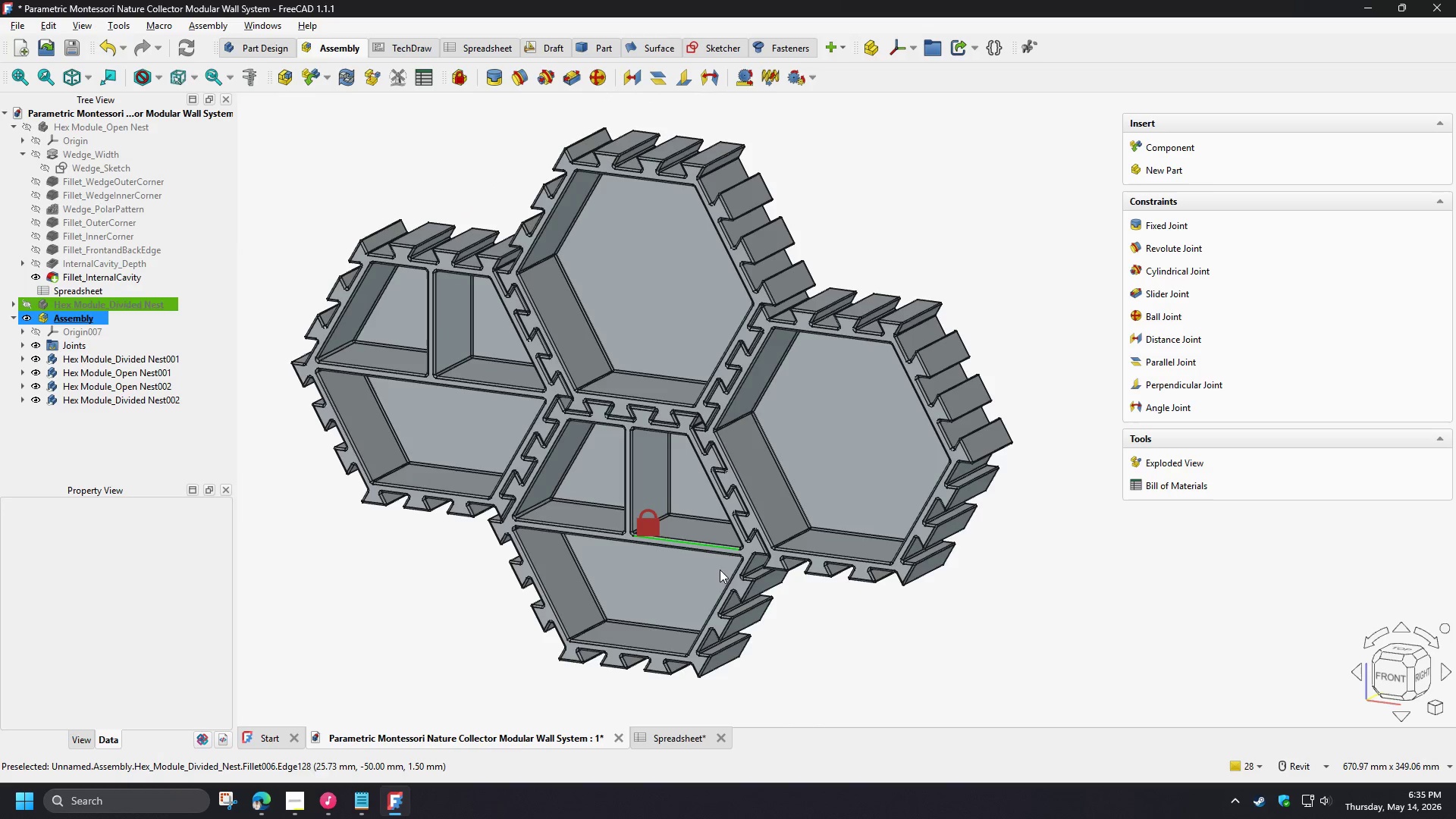 
key(Control+S)
 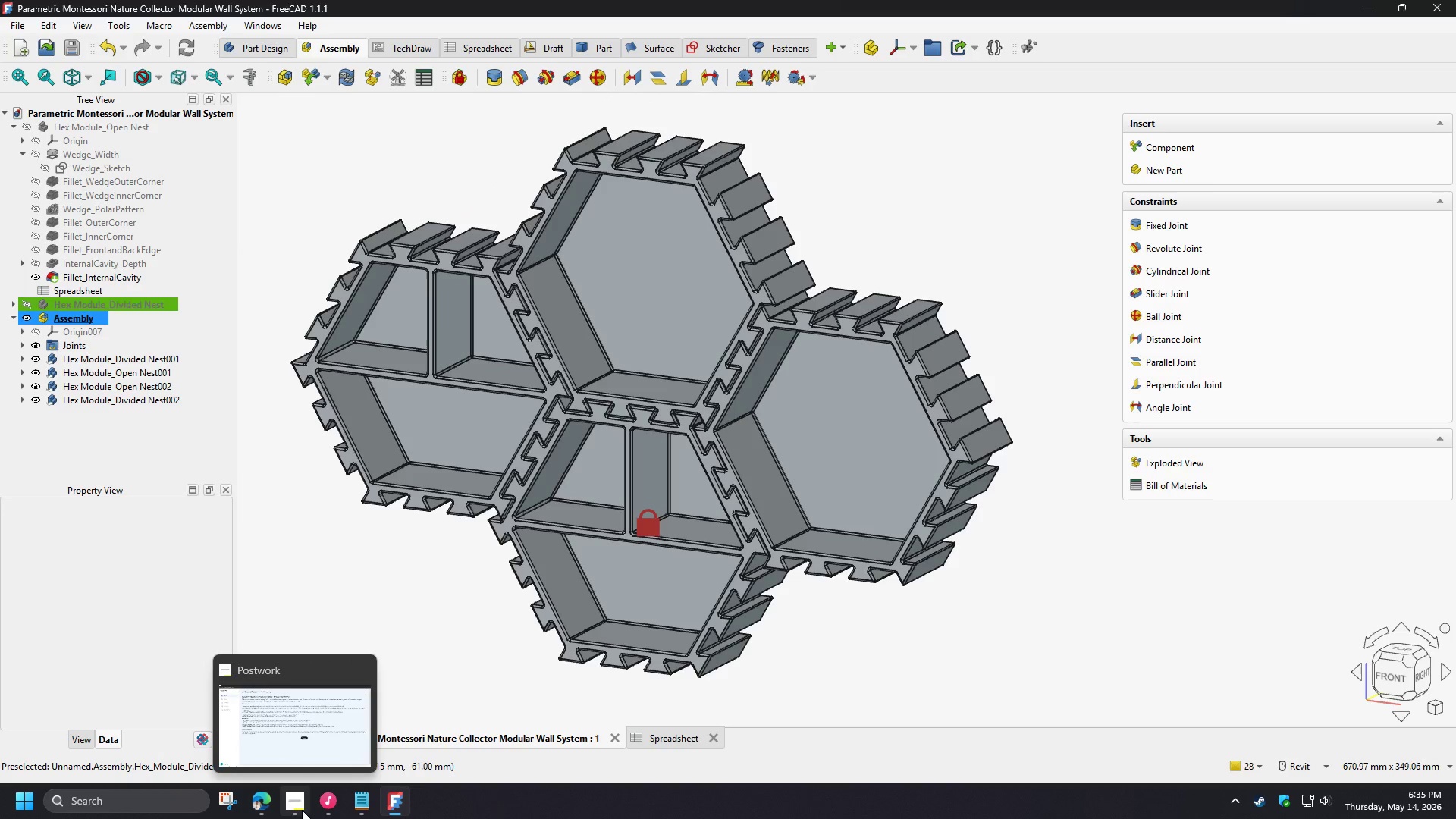 
left_click([302, 810])